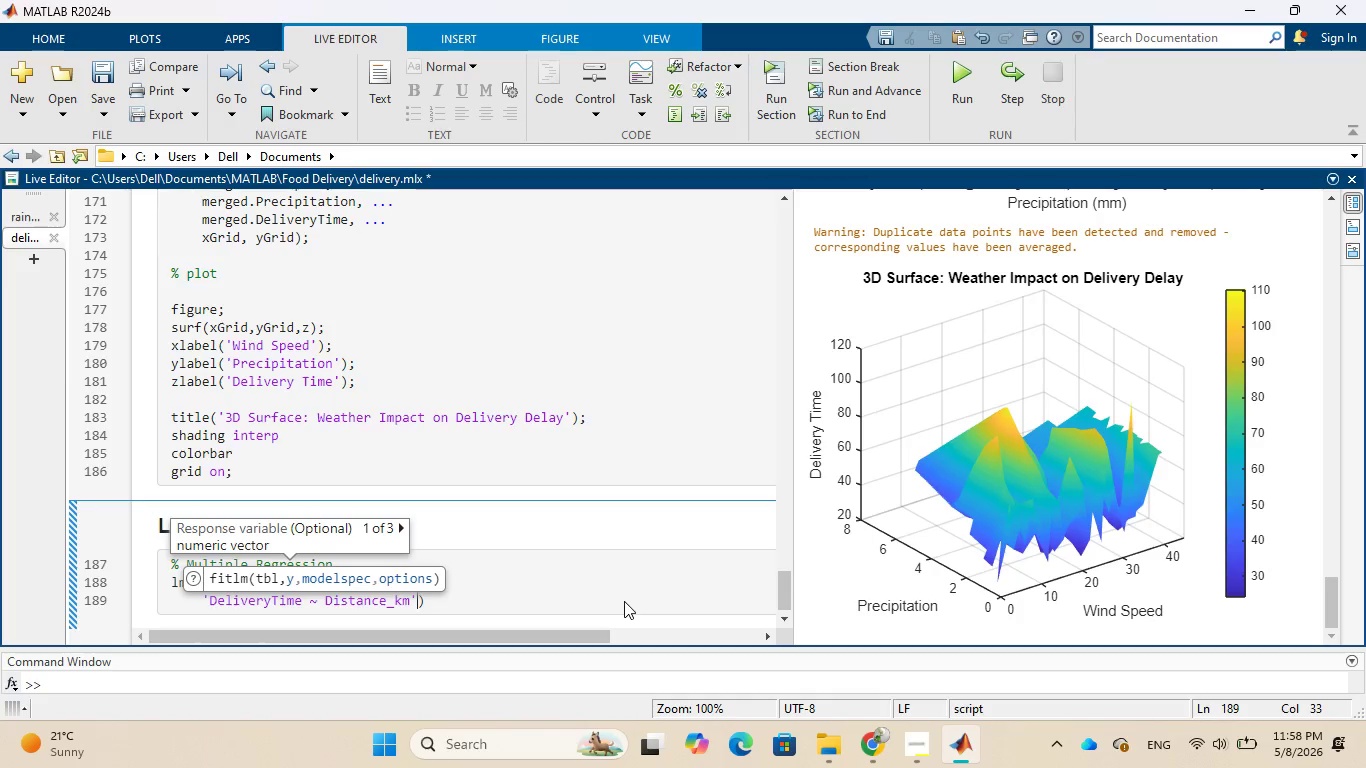 
wait(14.81)
 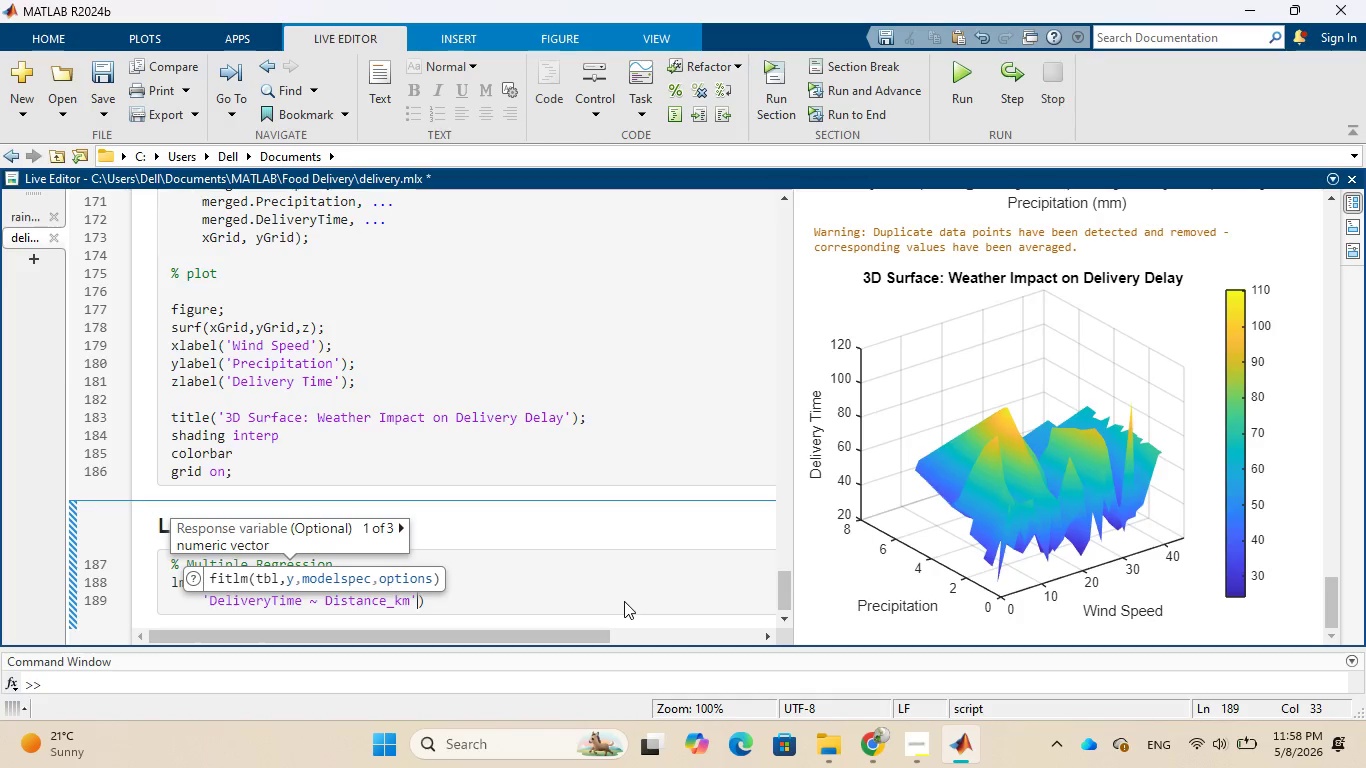 
key(ArrowLeft)
 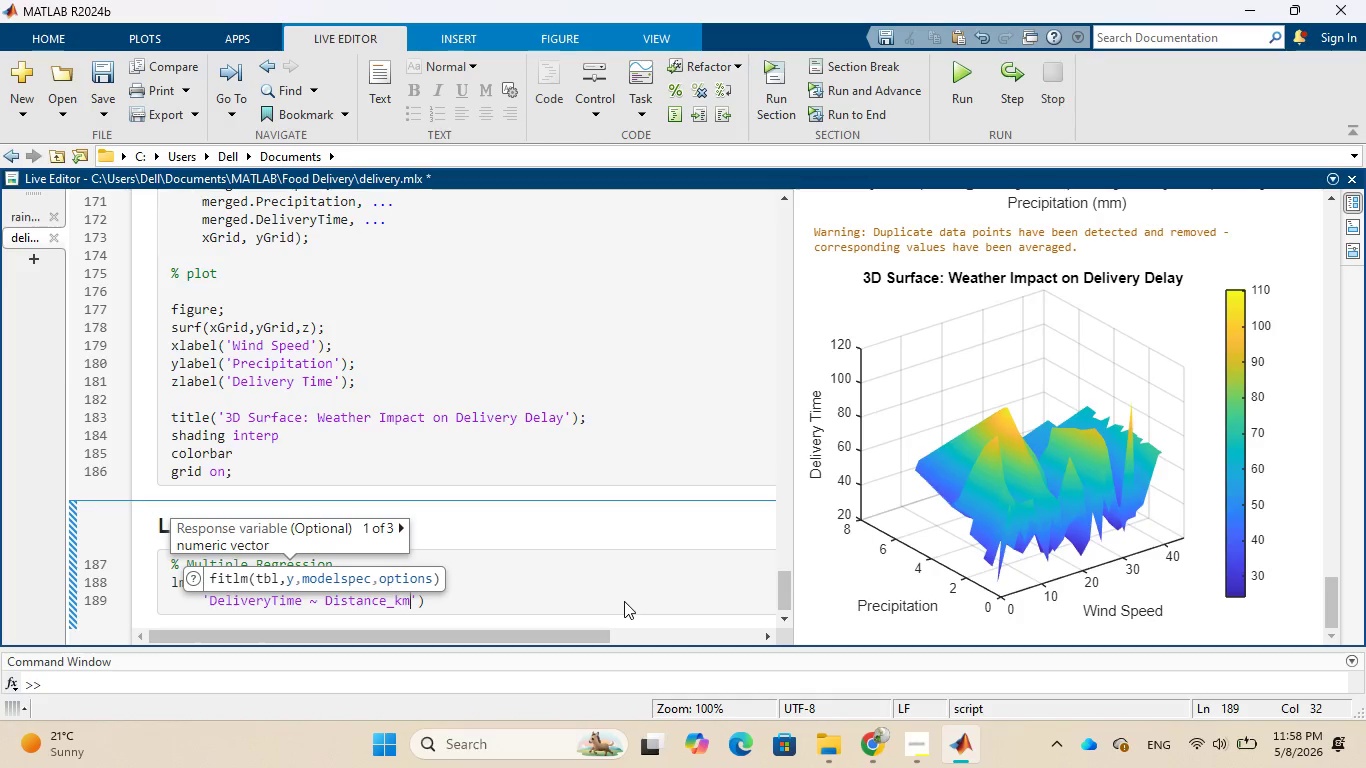 
key(Space)
 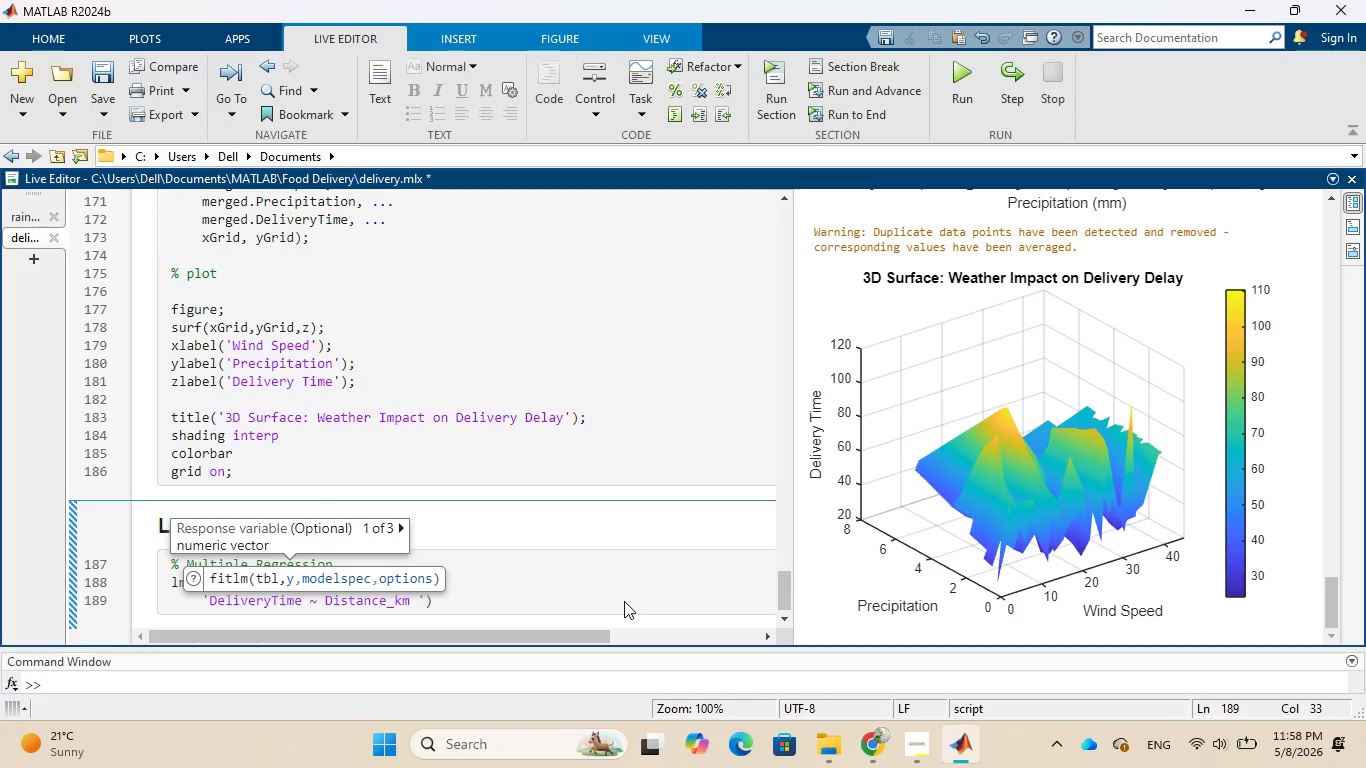 
key(Shift+Equal)
 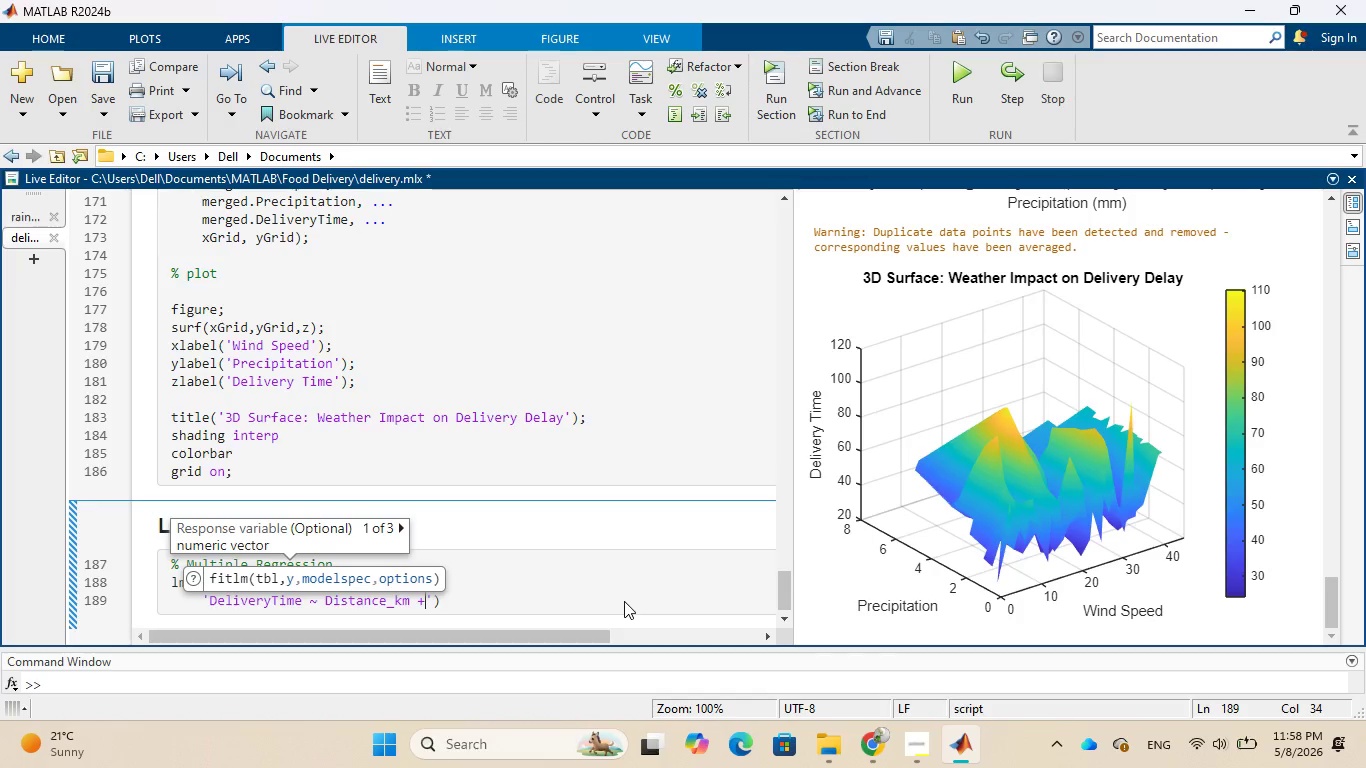 
key(Space)
 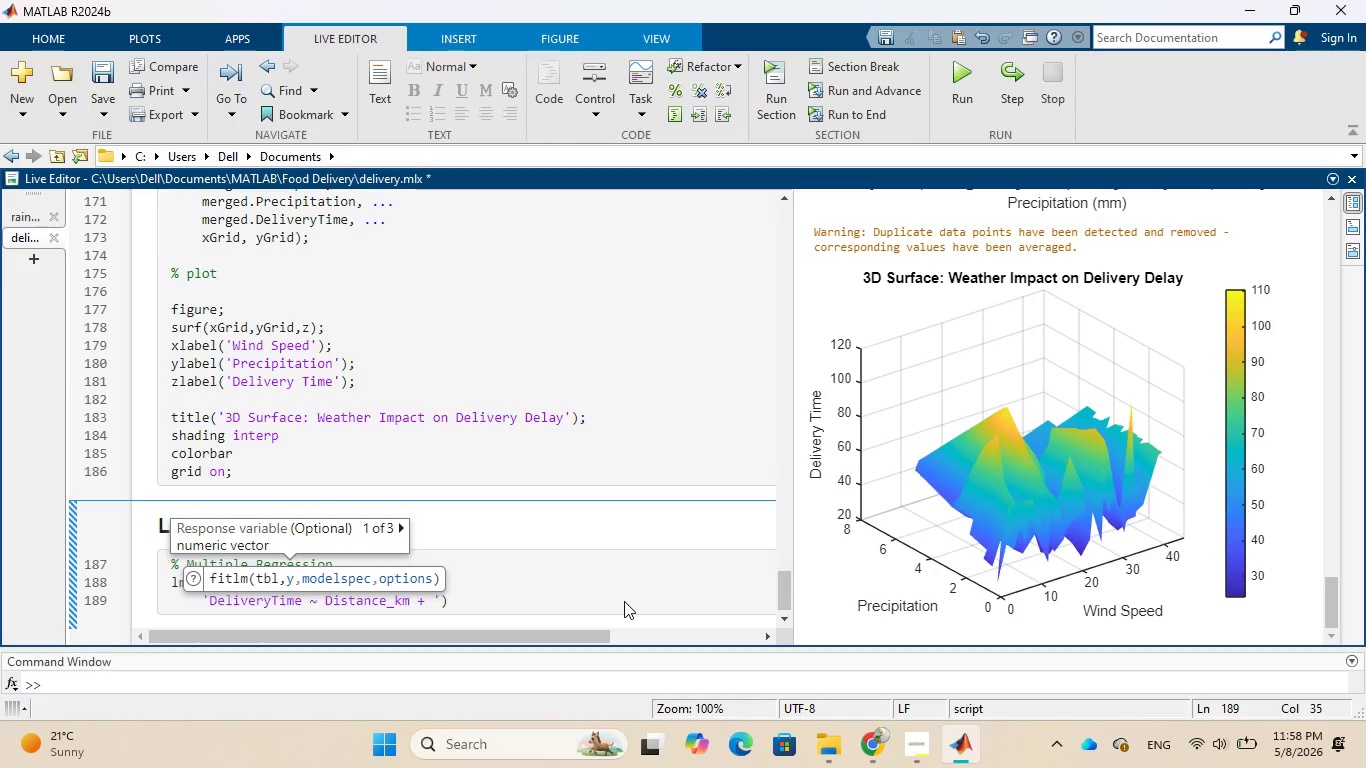 
wait(5.88)
 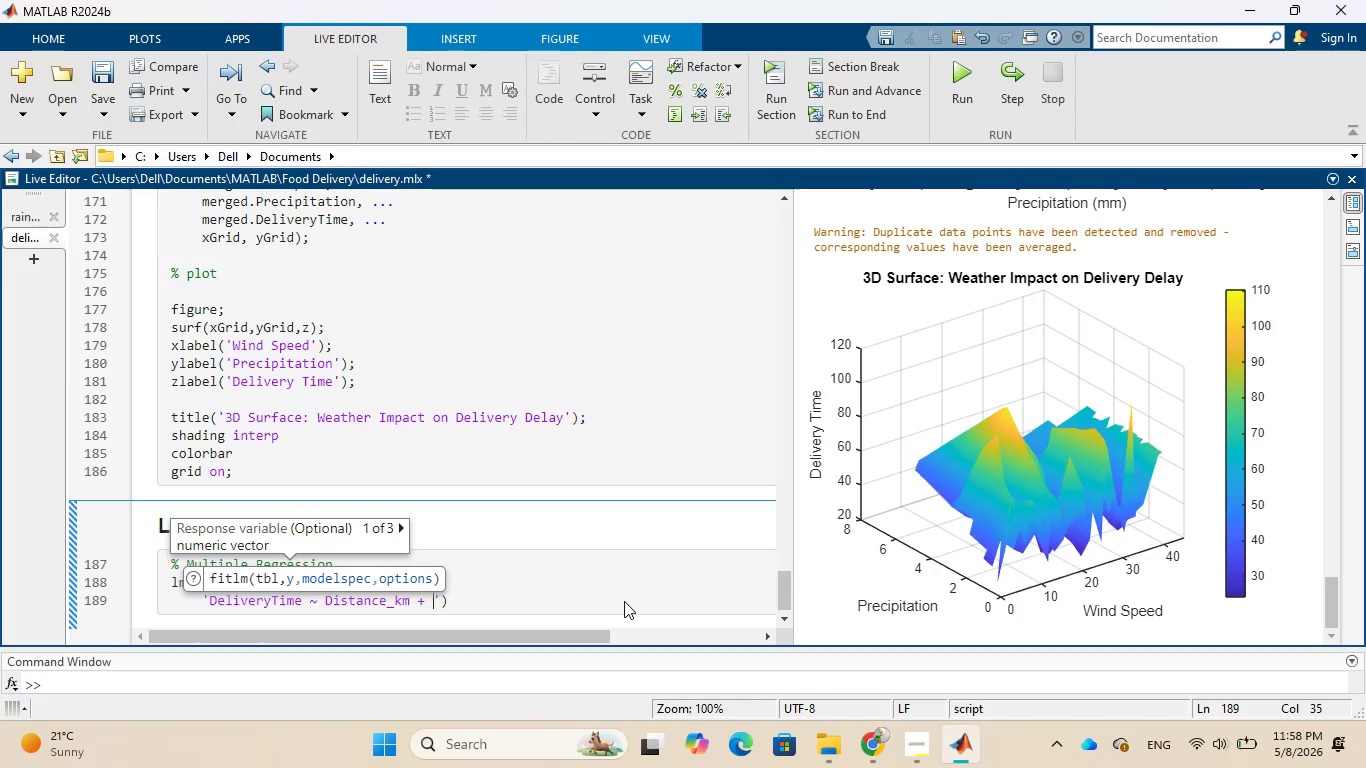 
type(prep)
key(Backspace)
key(Backspace)
key(Backspace)
key(Backspace)
type(PrepTime)
 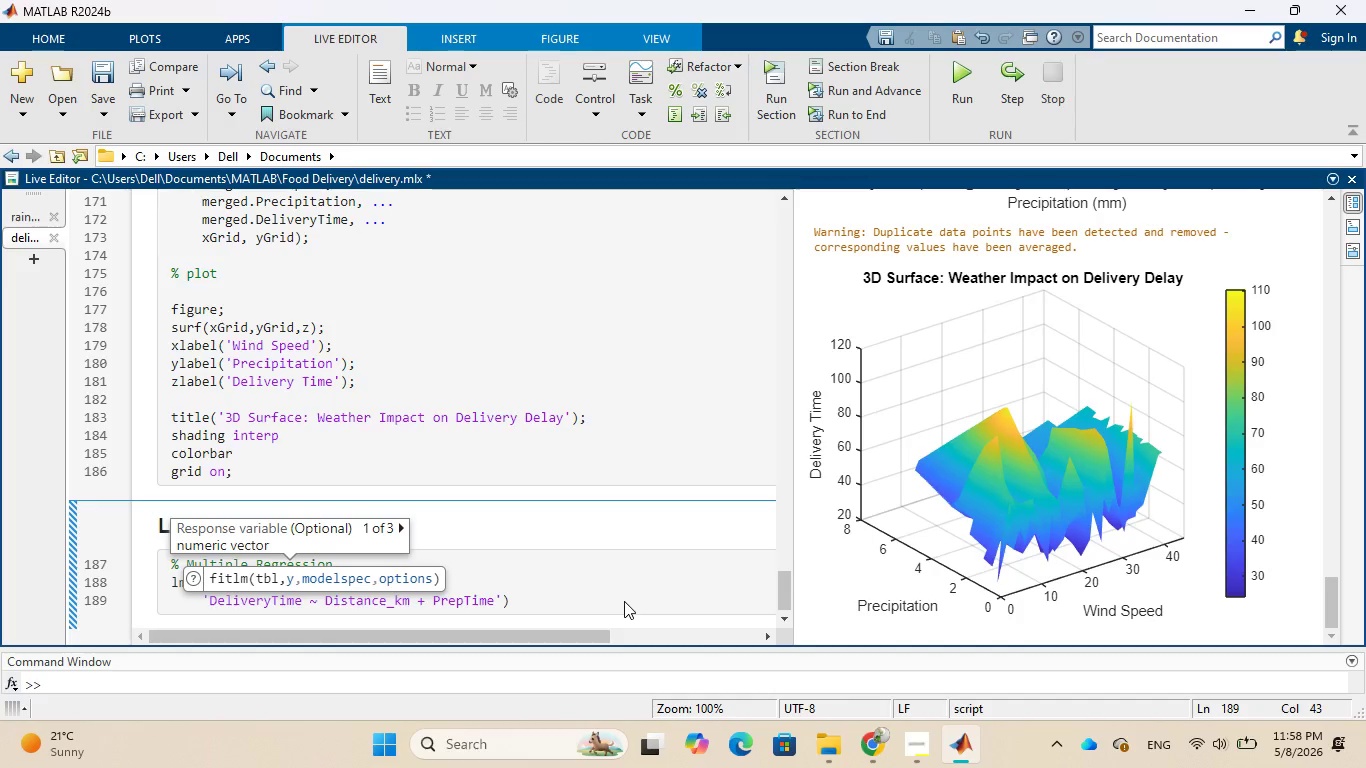 
wait(5.97)
 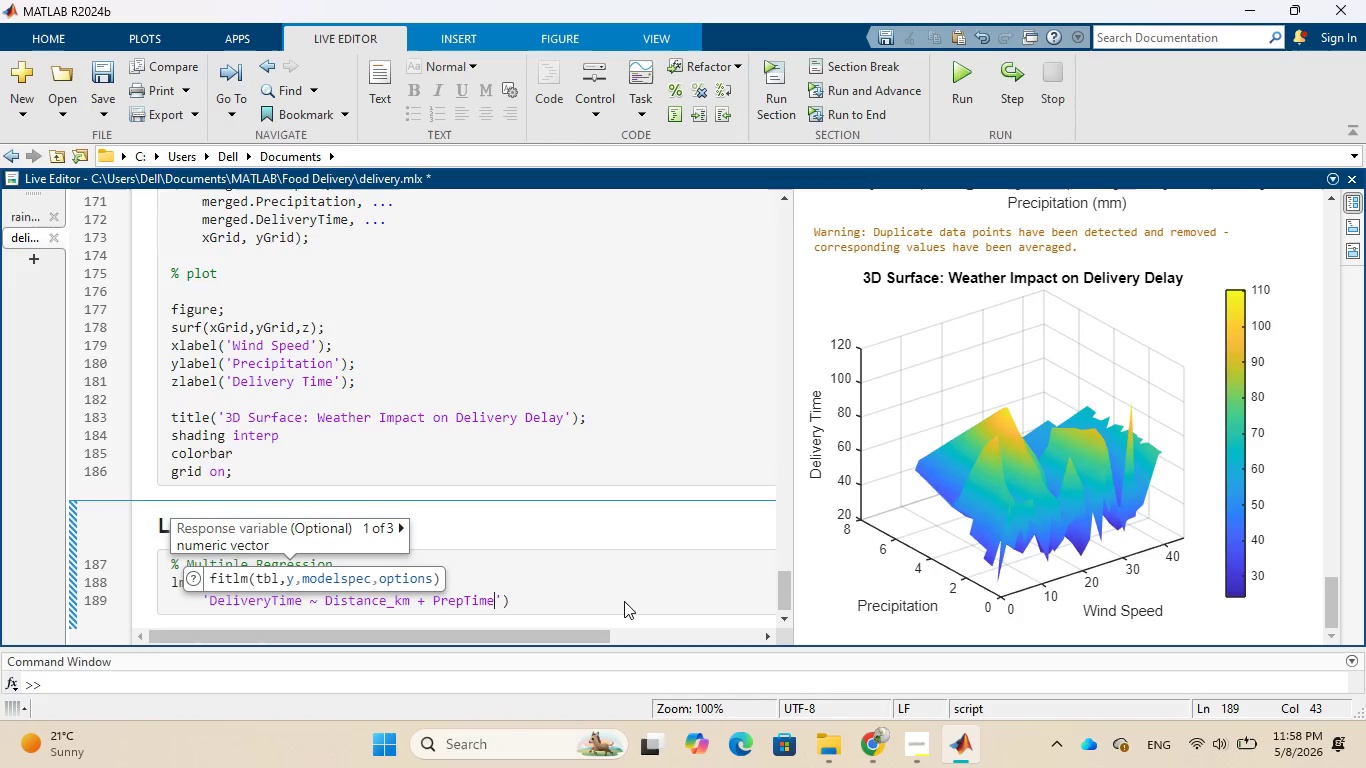 
key(Space)
 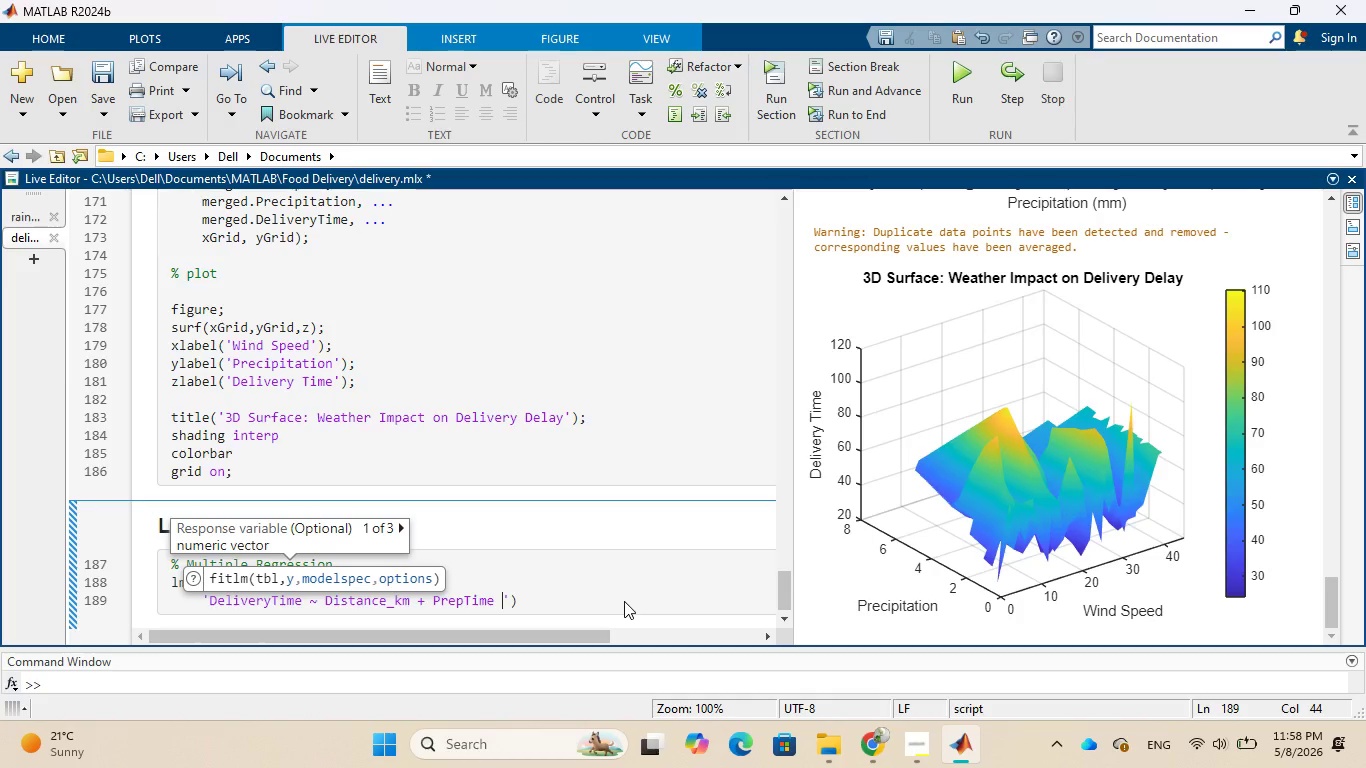 
key(Shift+Equal)
 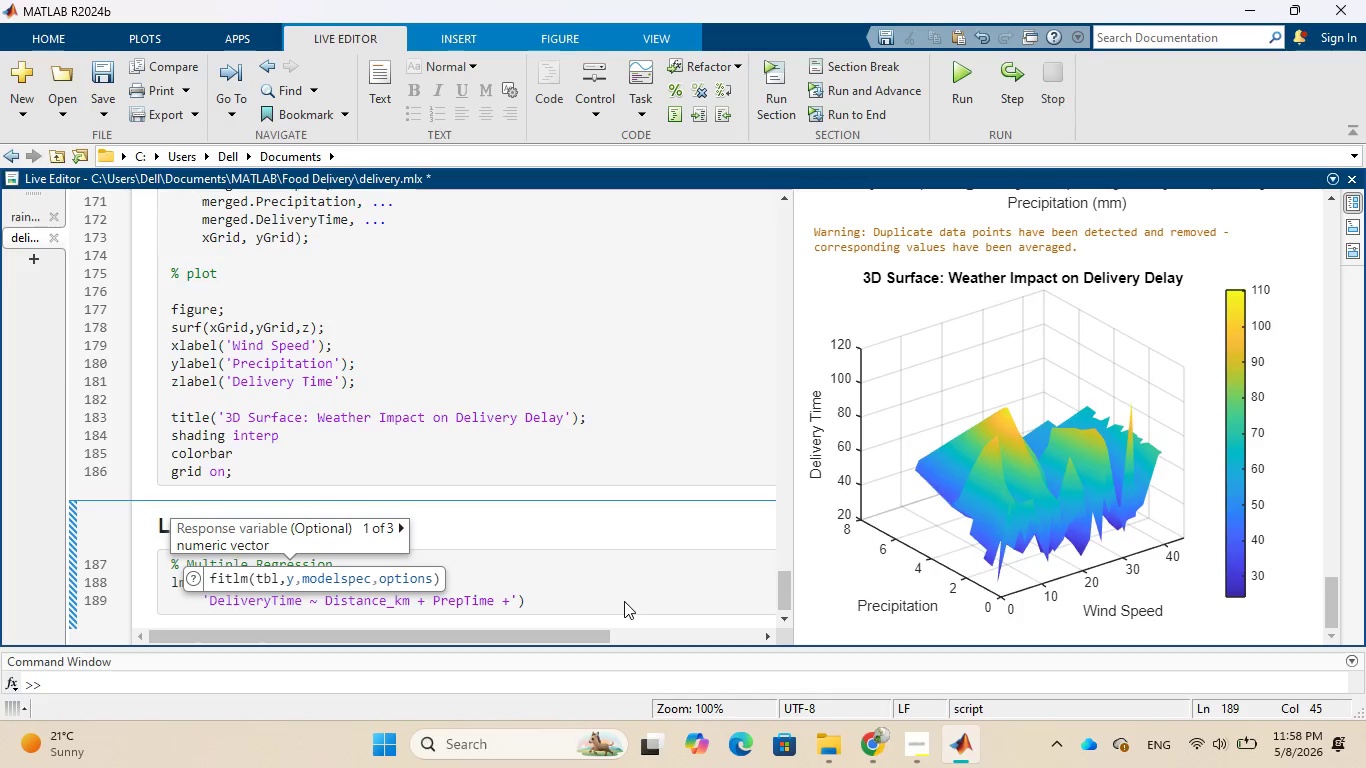 
wait(7.5)
 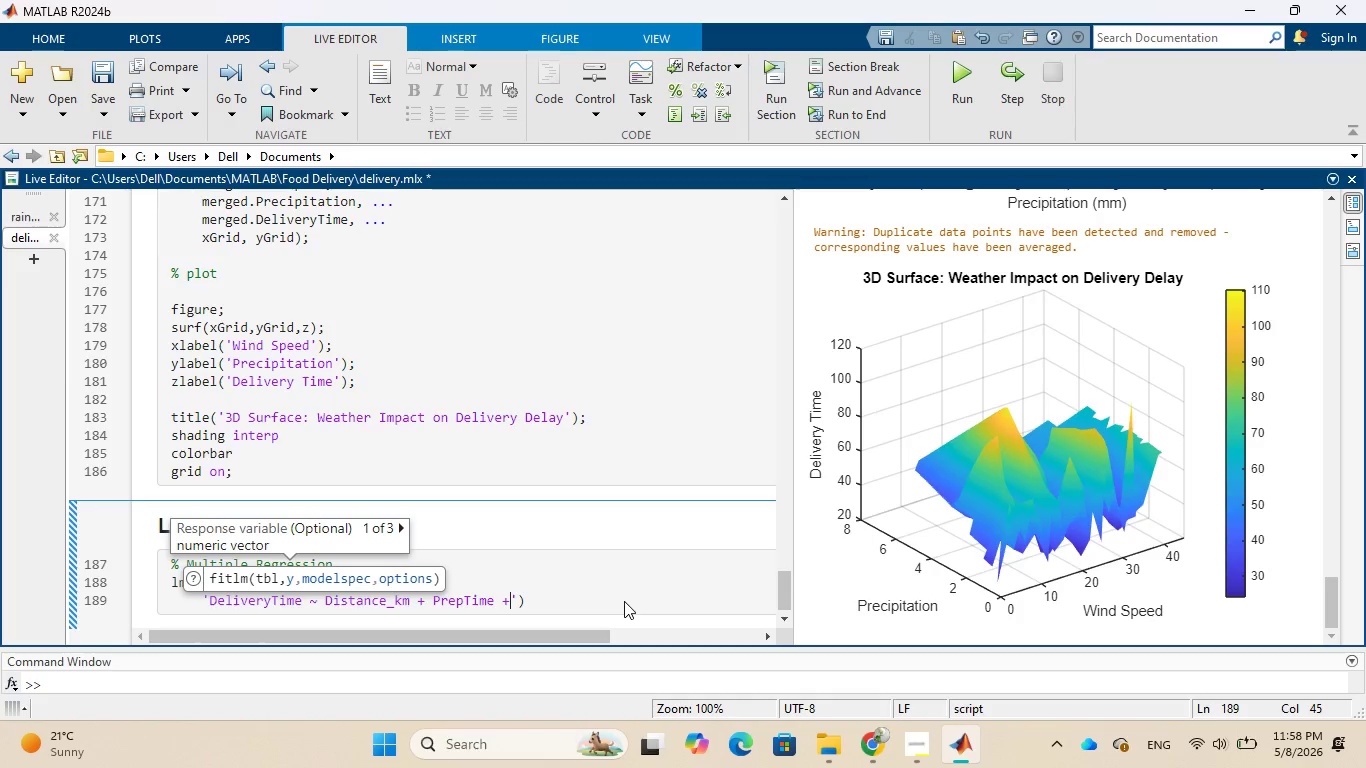 
type( Experience)
 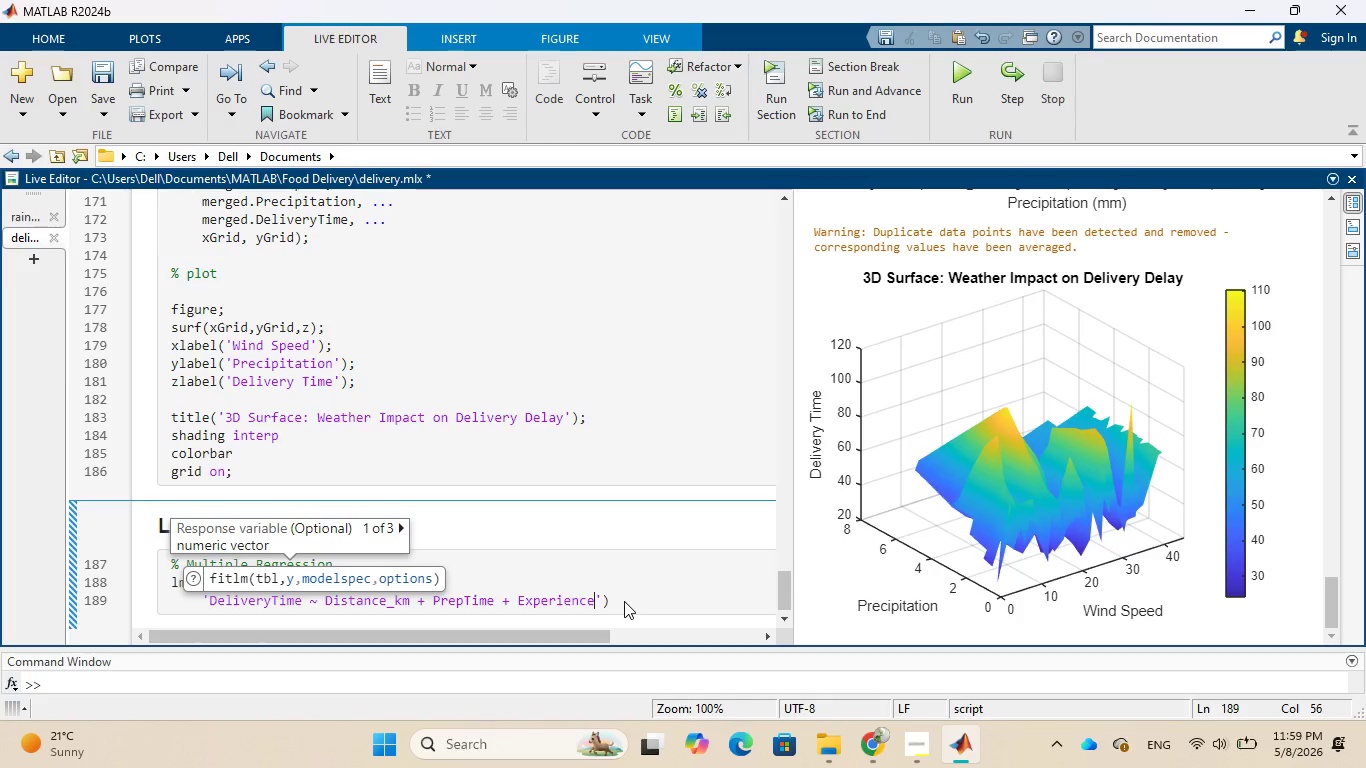 
wait(6.72)
 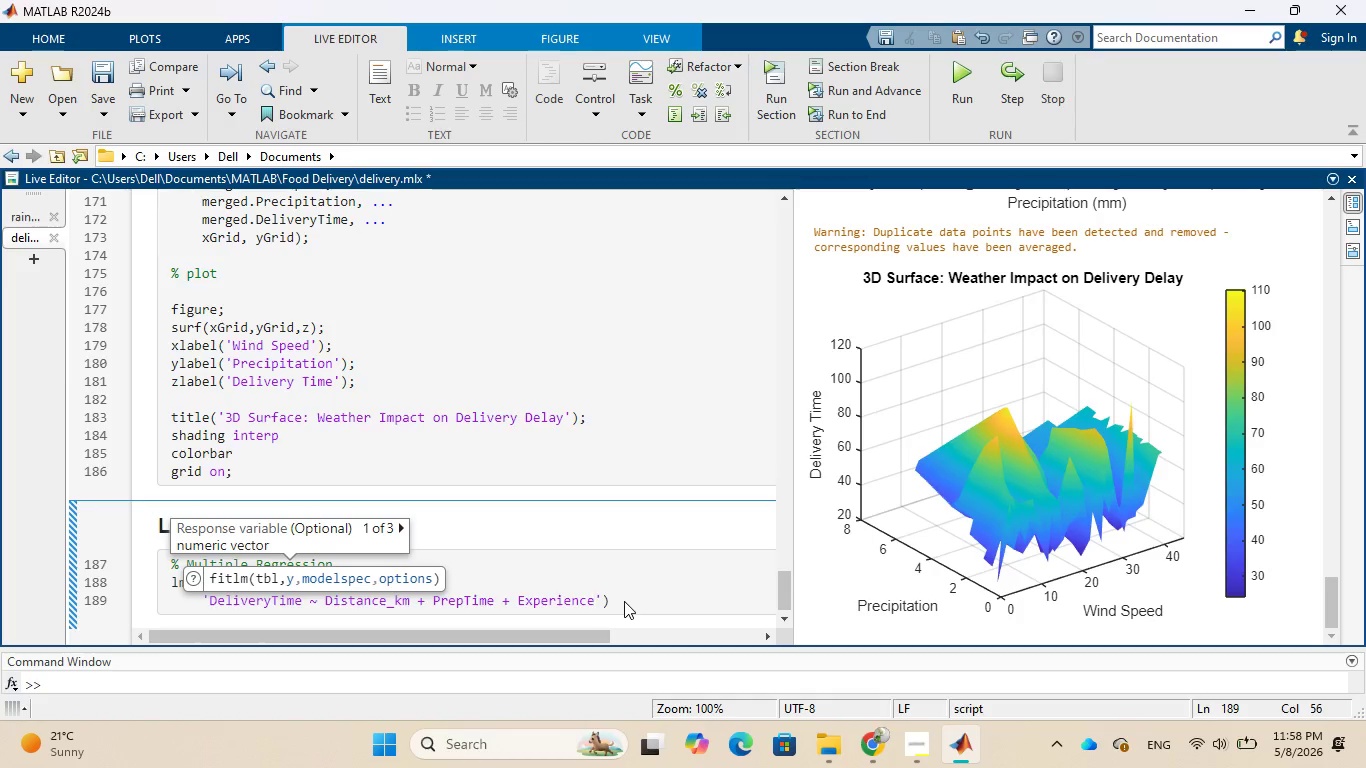 
key(Space)
 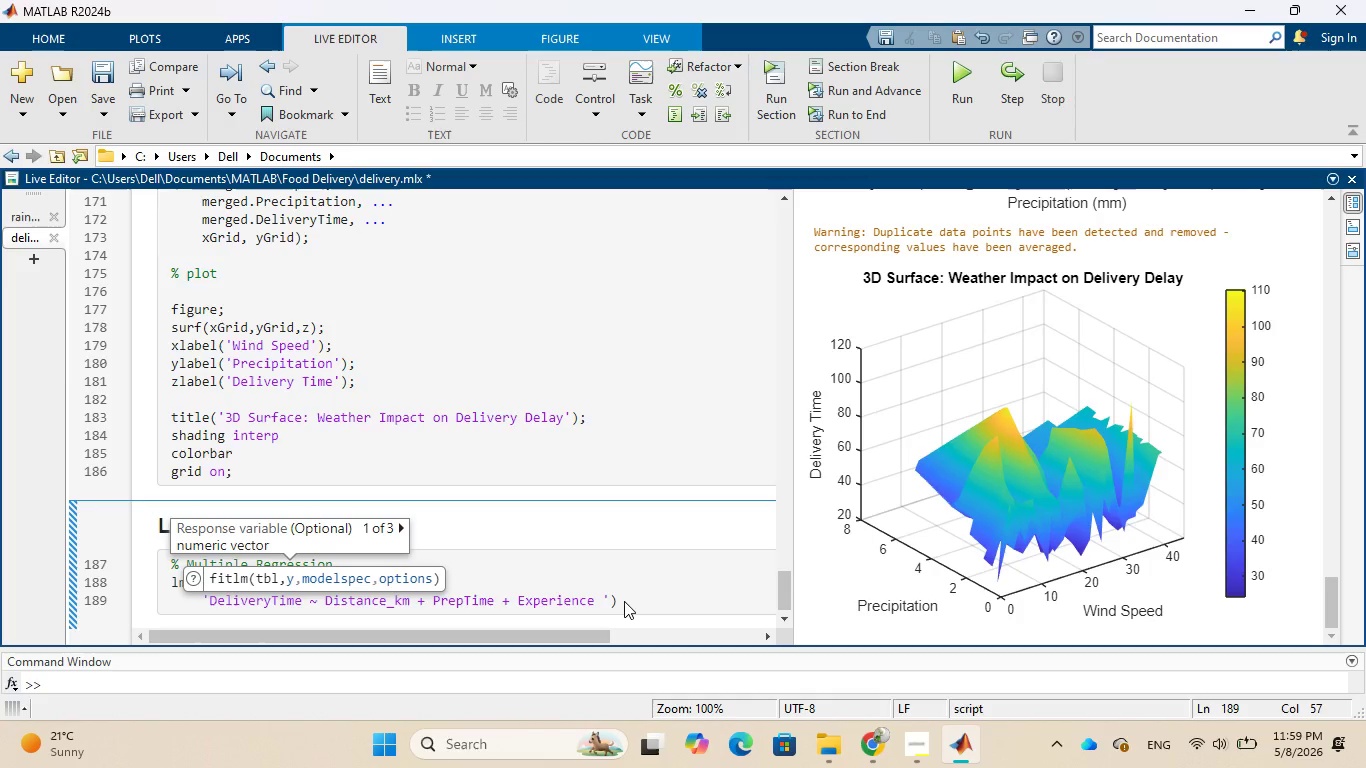 
key(Shift+Equal)
 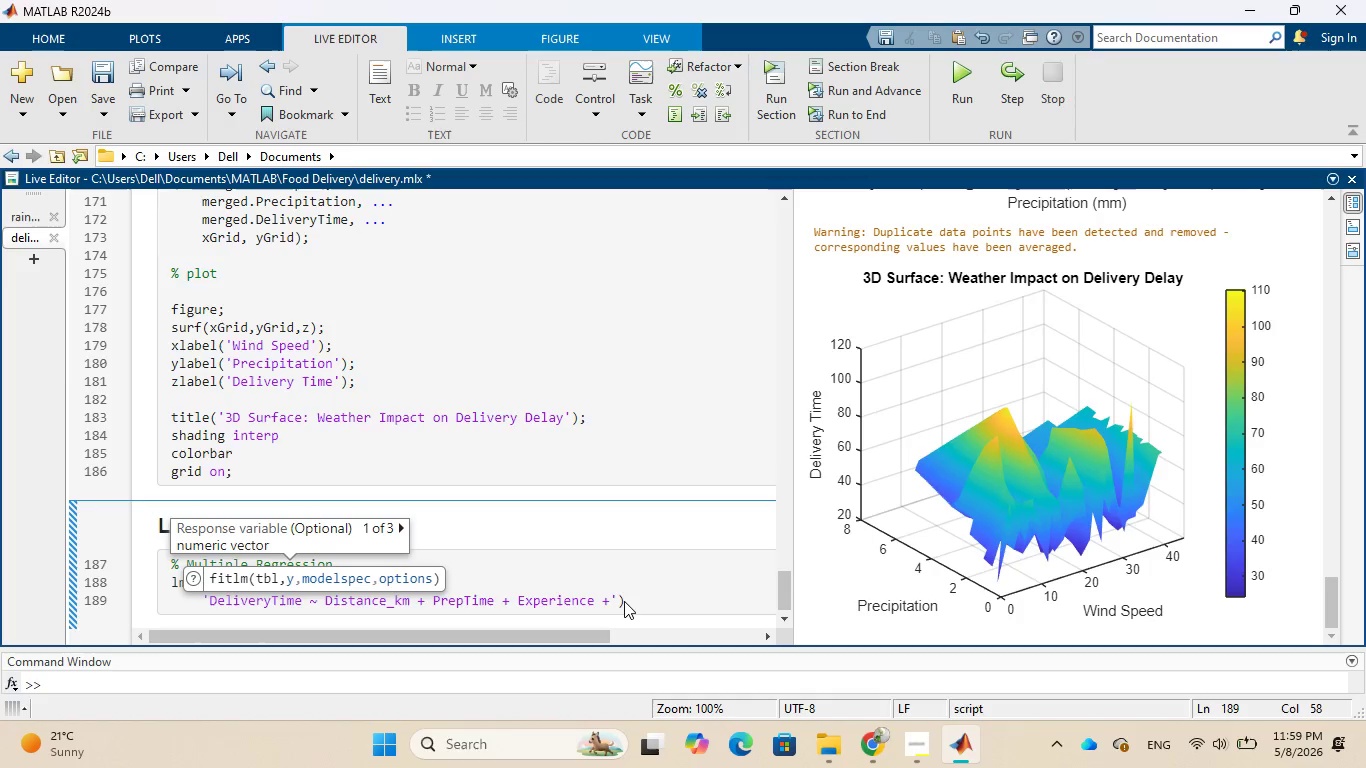 
key(Space)
 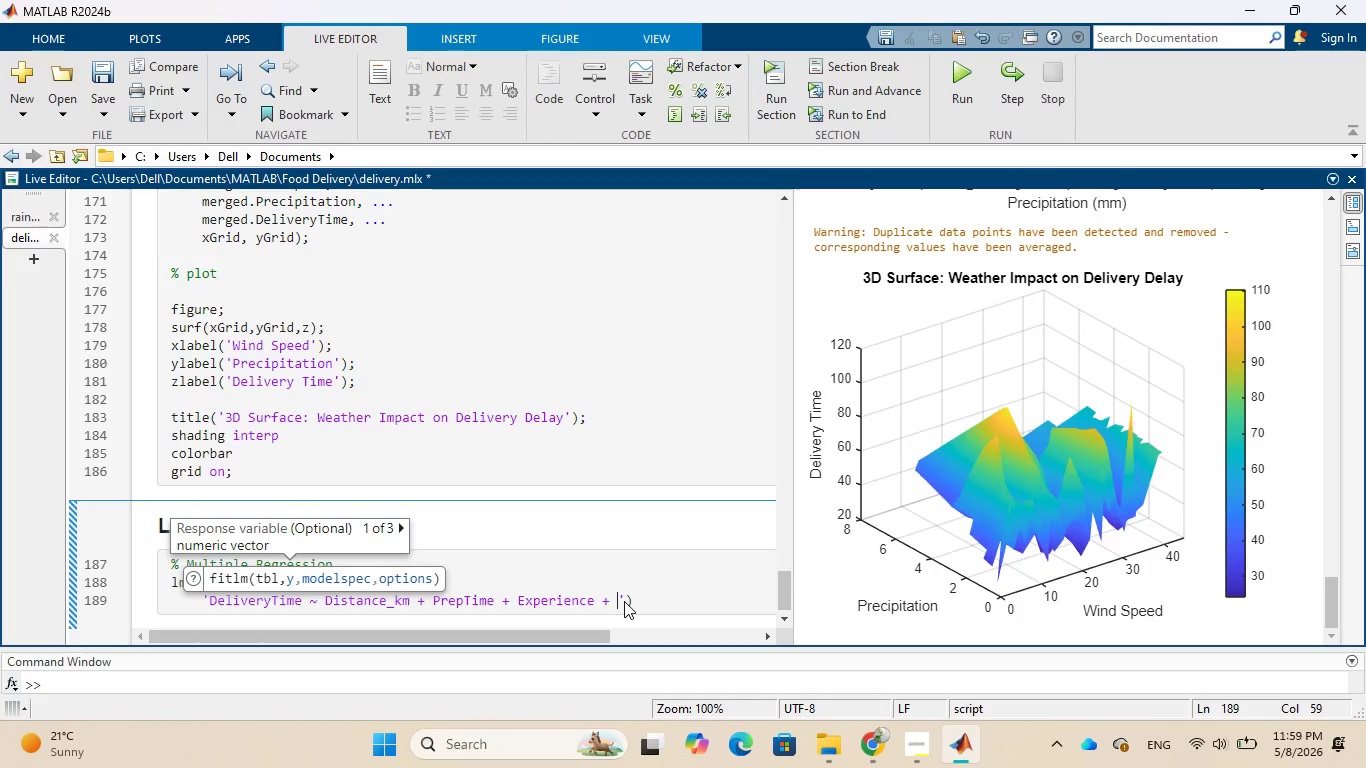 
wait(5.22)
 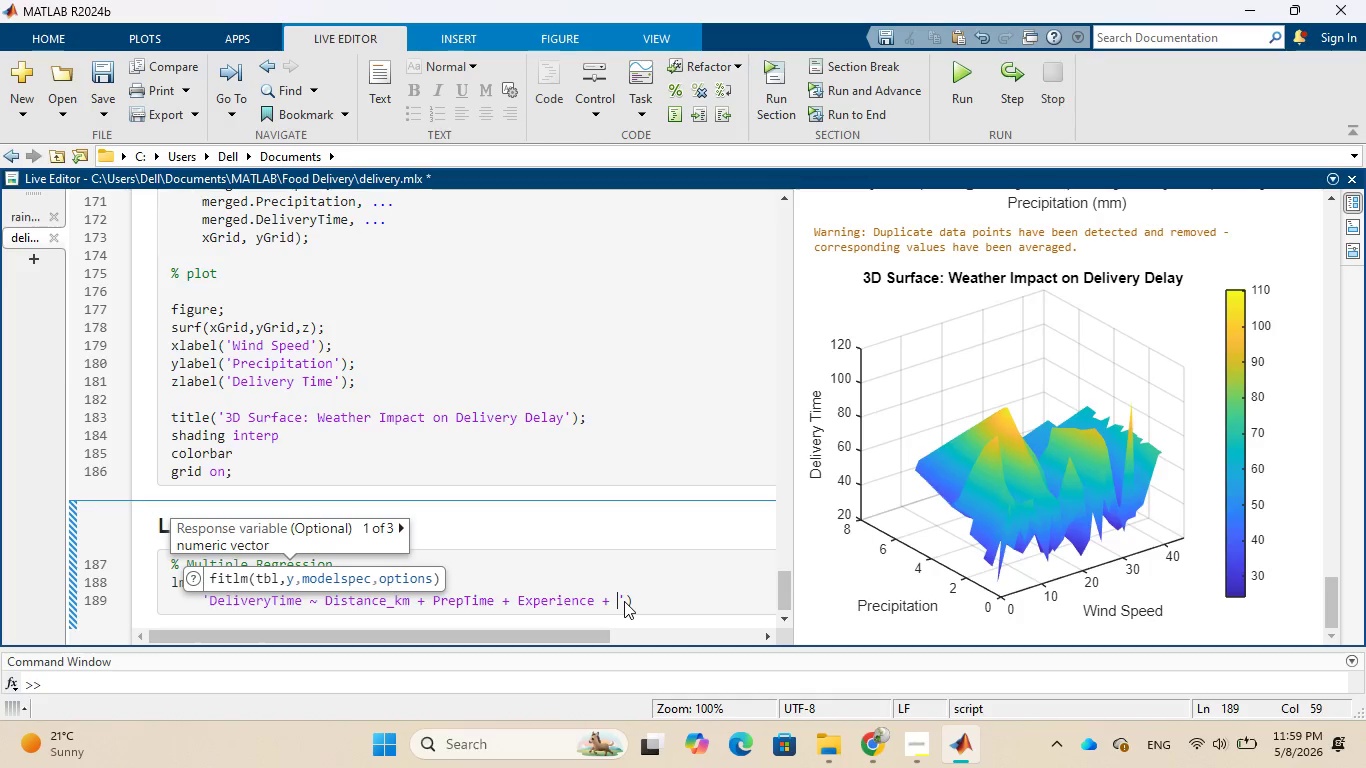 
type(Precipitation)
 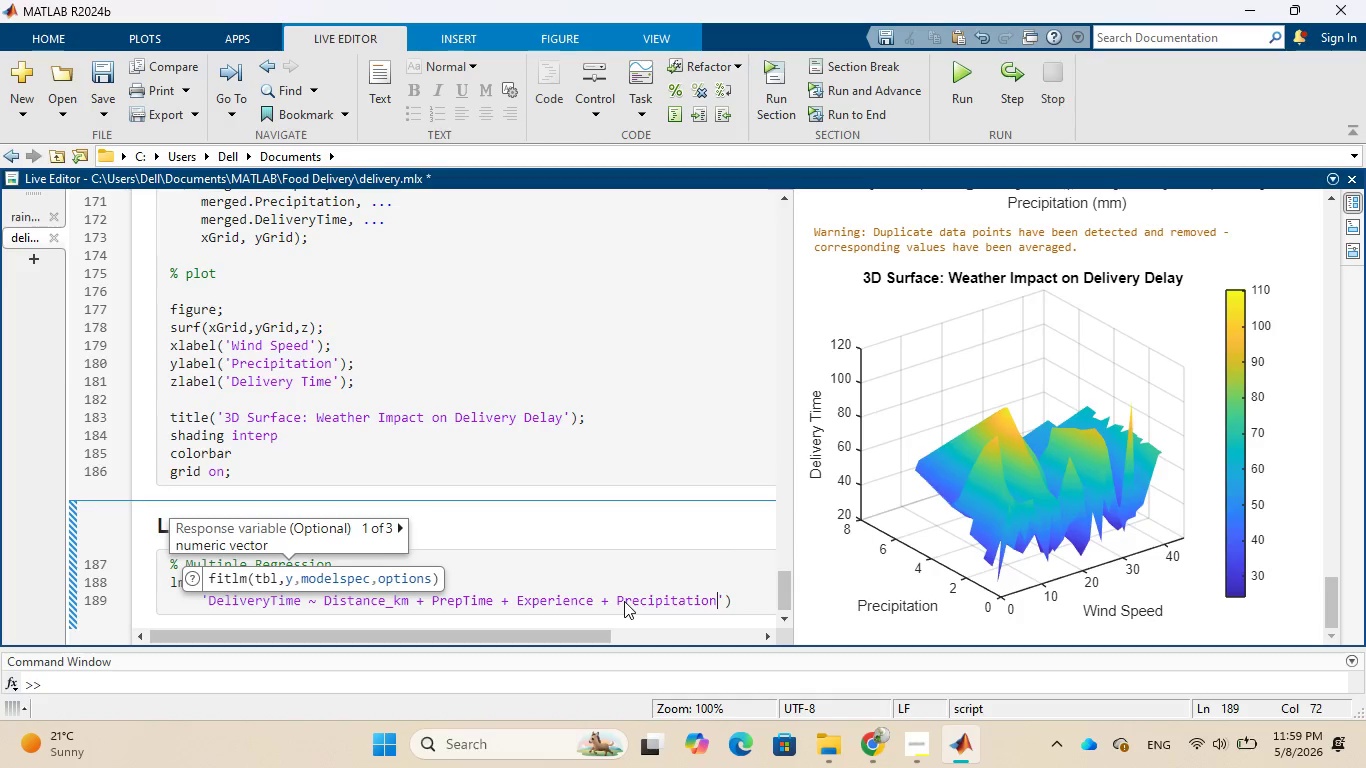 
type( + WindSpeed)
 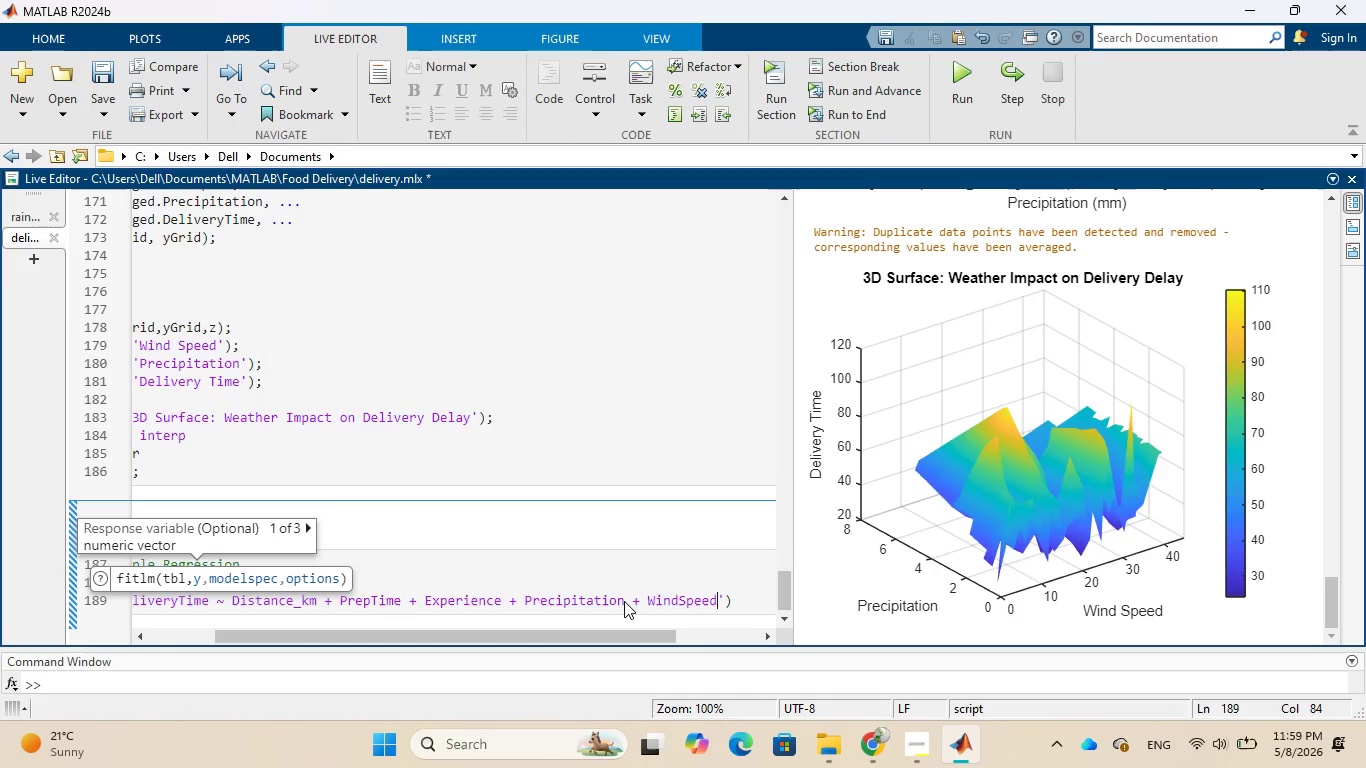 
wait(11.58)
 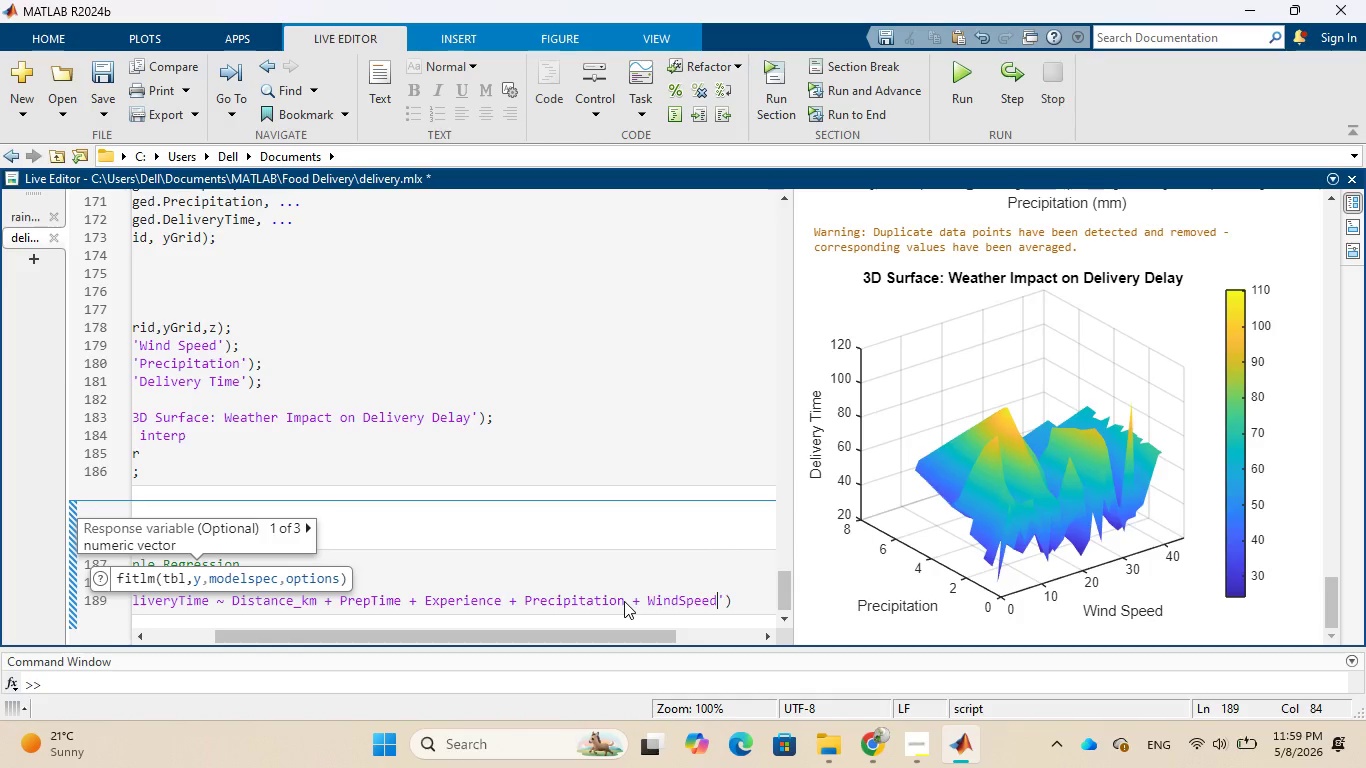 
key(ArrowRight)
 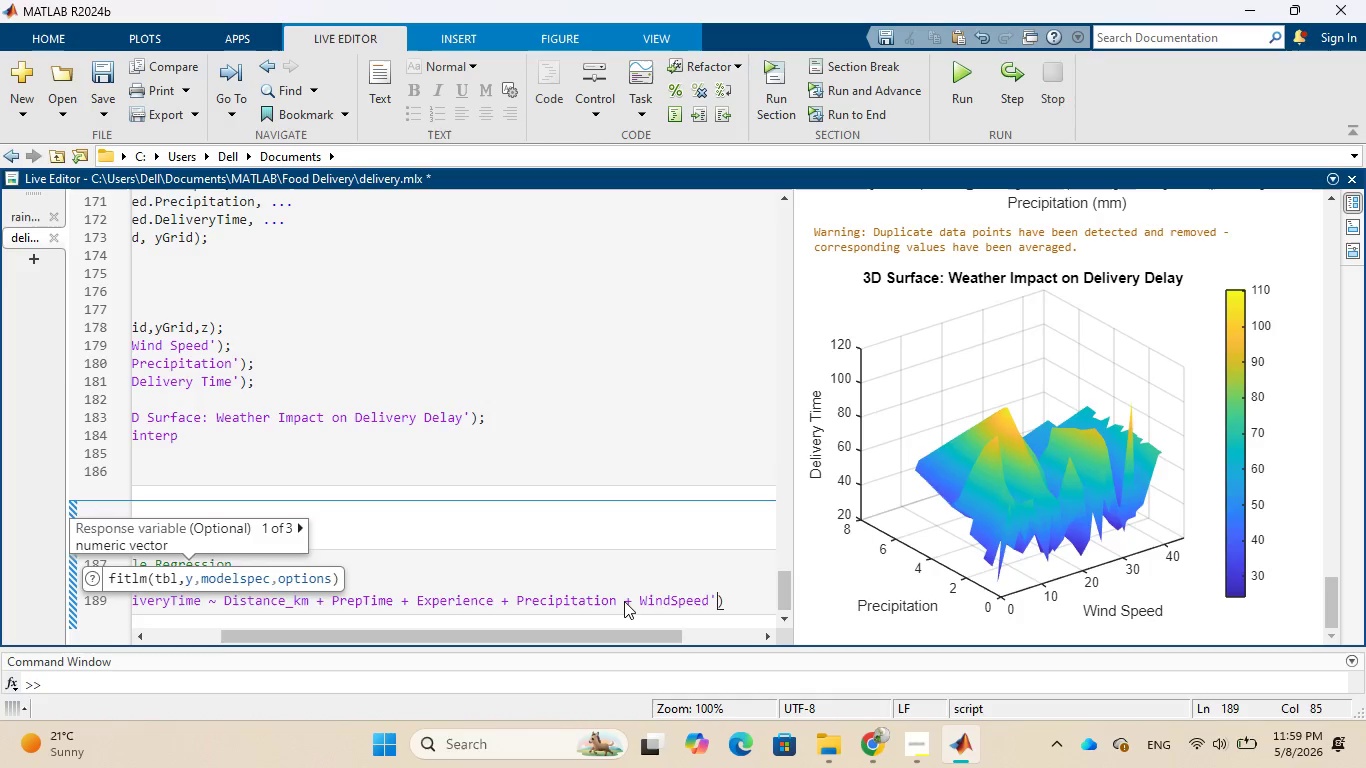 
key(ArrowRight)
 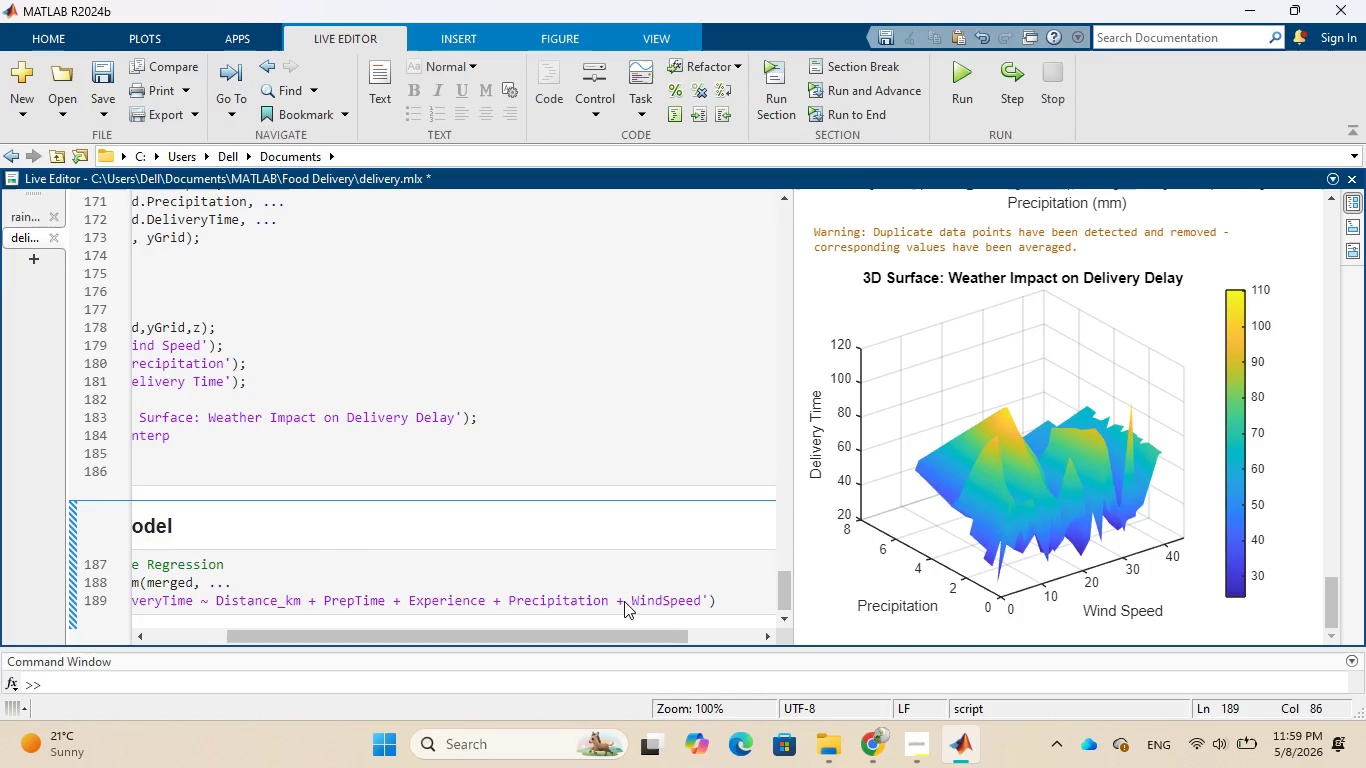 
key(Semicolon)
 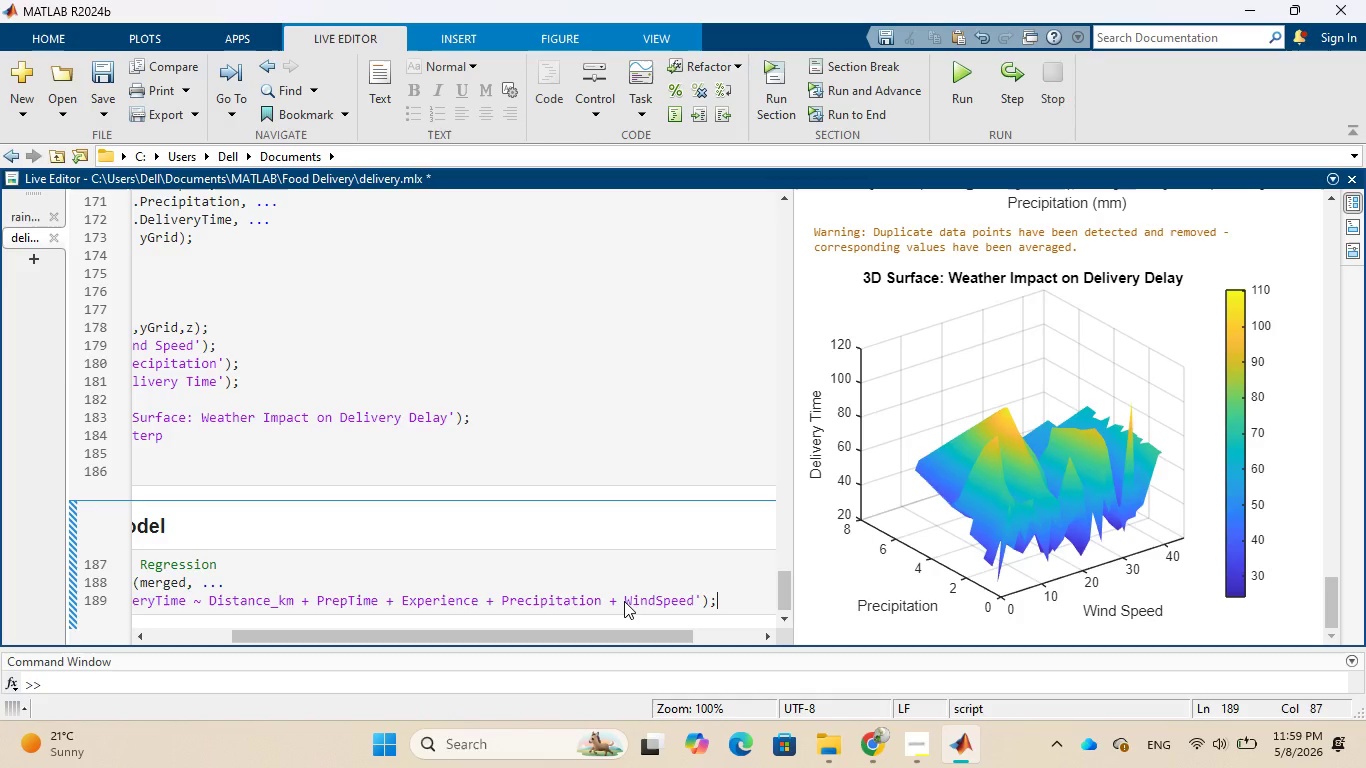 
key(Enter)
 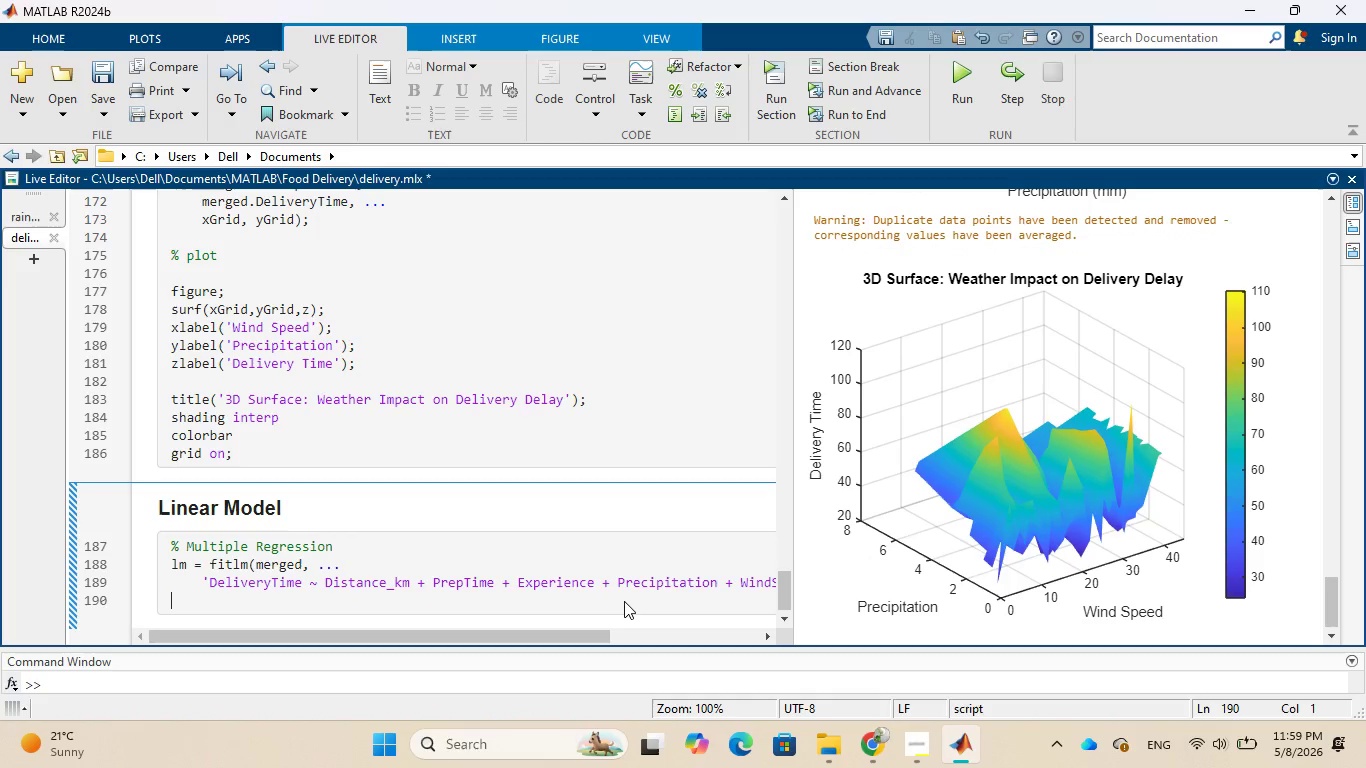 
wait(11.5)
 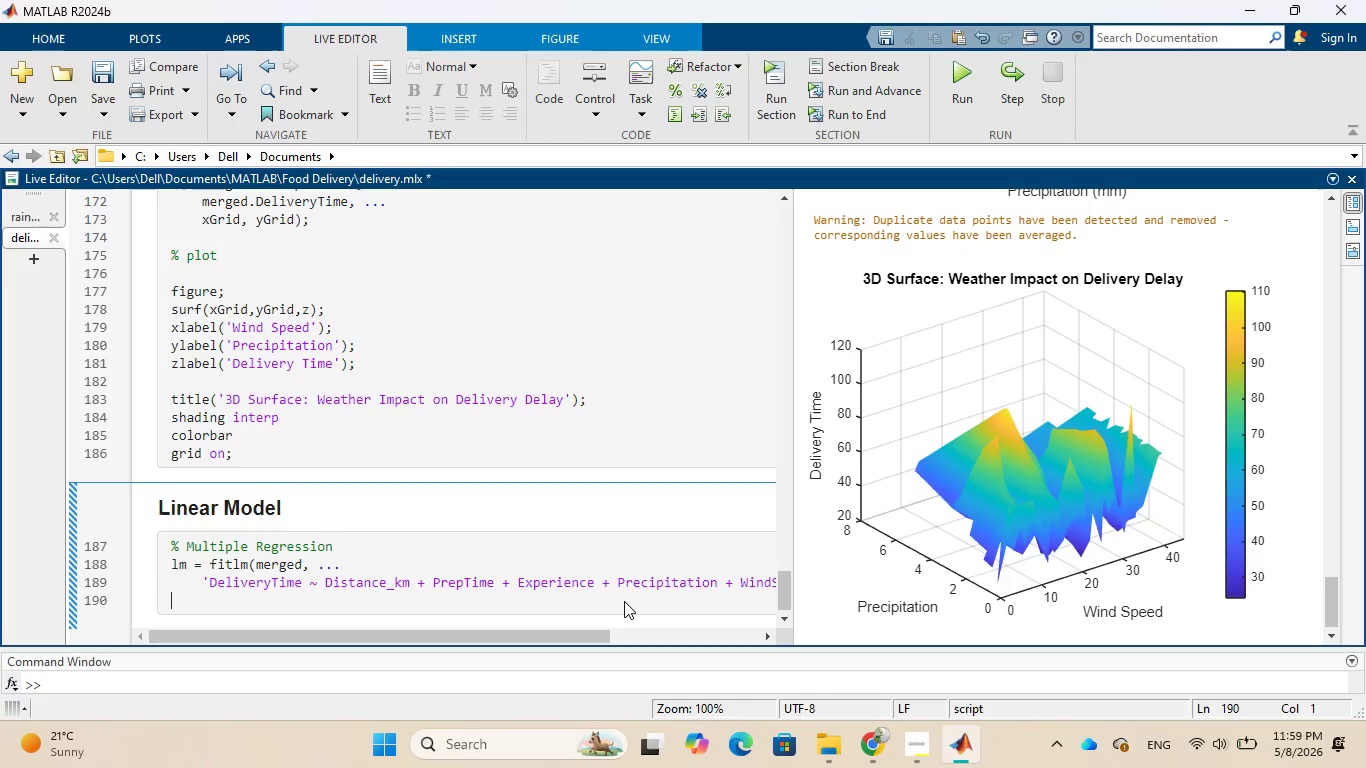 
type(disp(lm)
 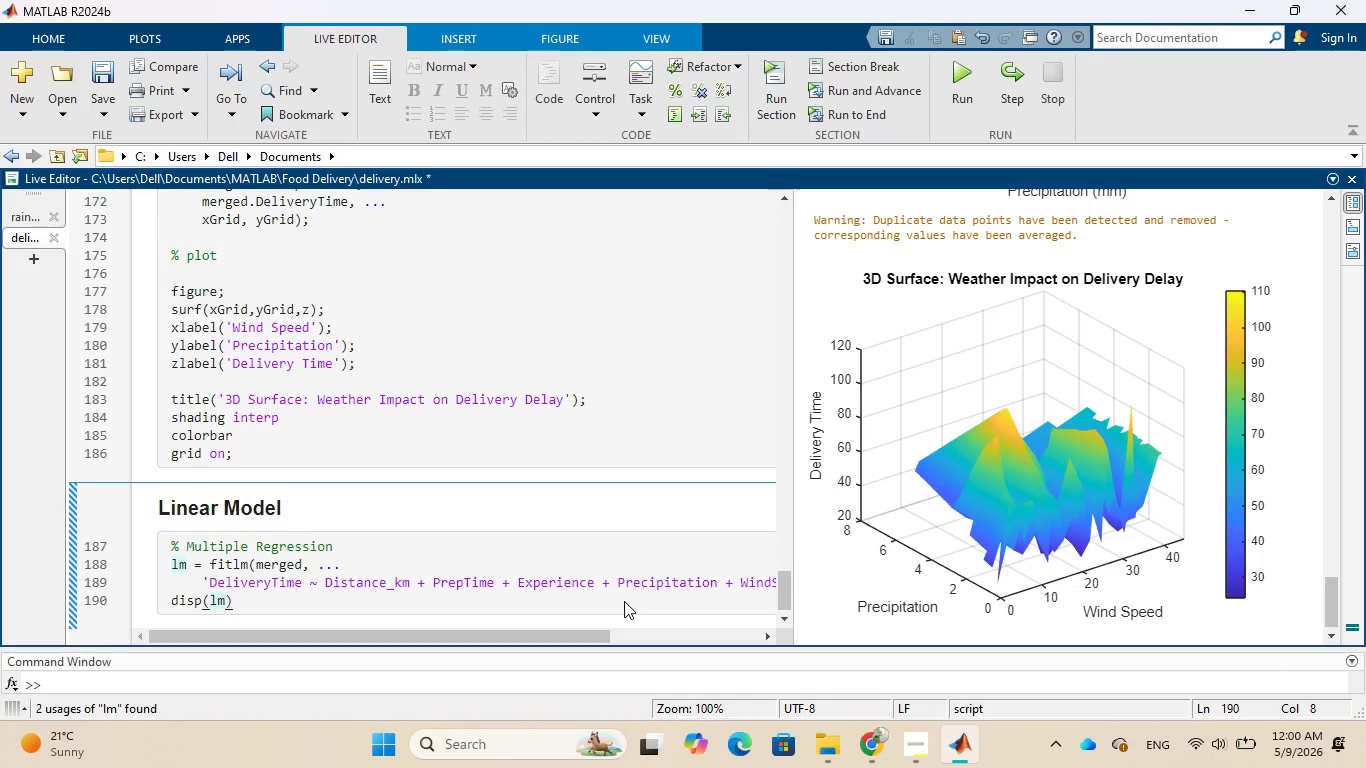 
key(ArrowRight)
 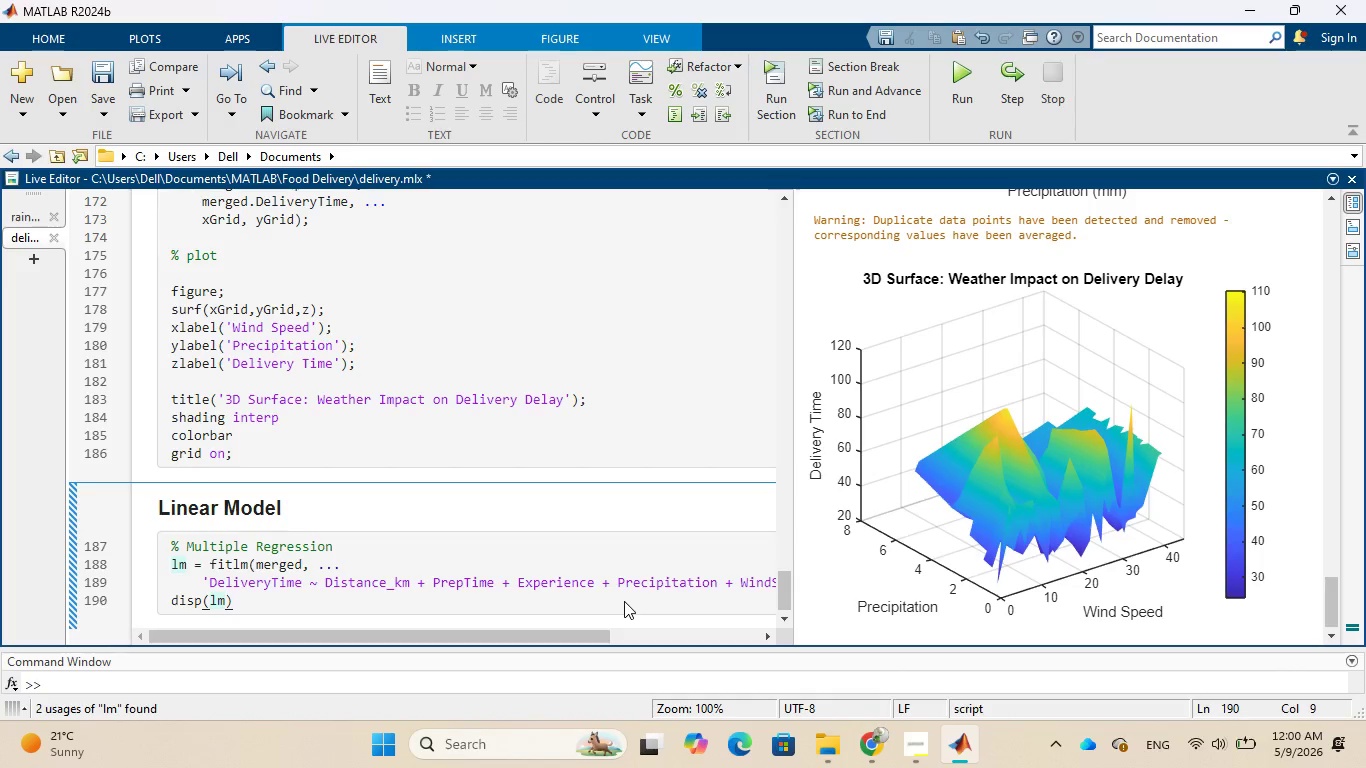 
key(Semicolon)
 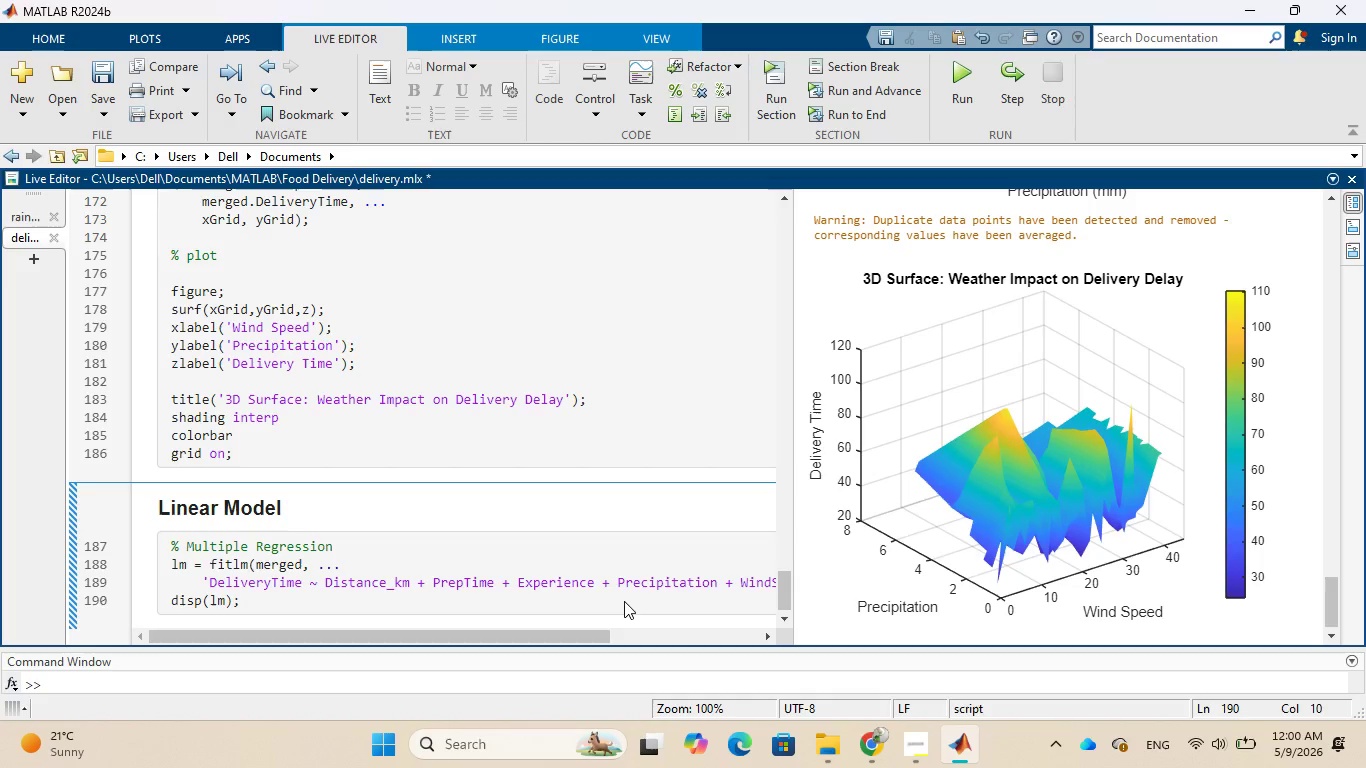 
wait(10.94)
 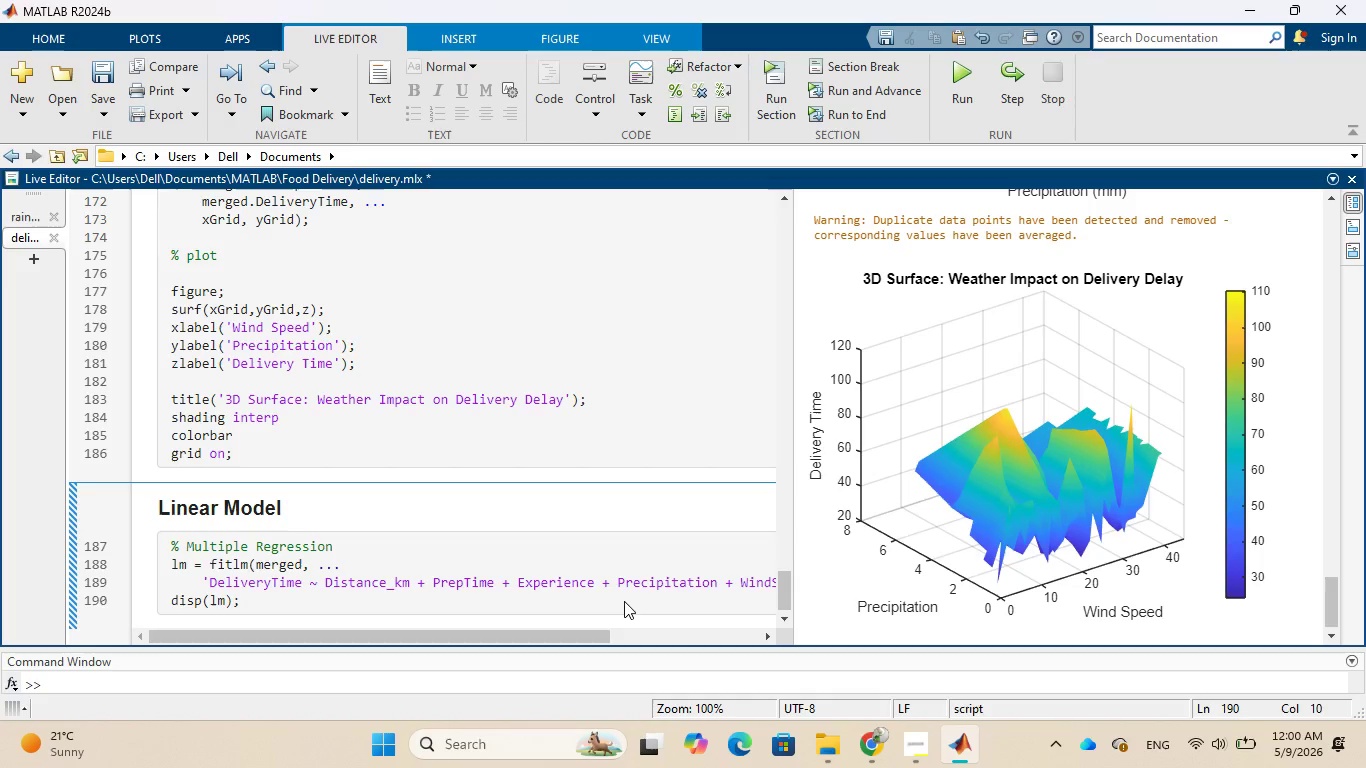 
left_click([966, 88])
 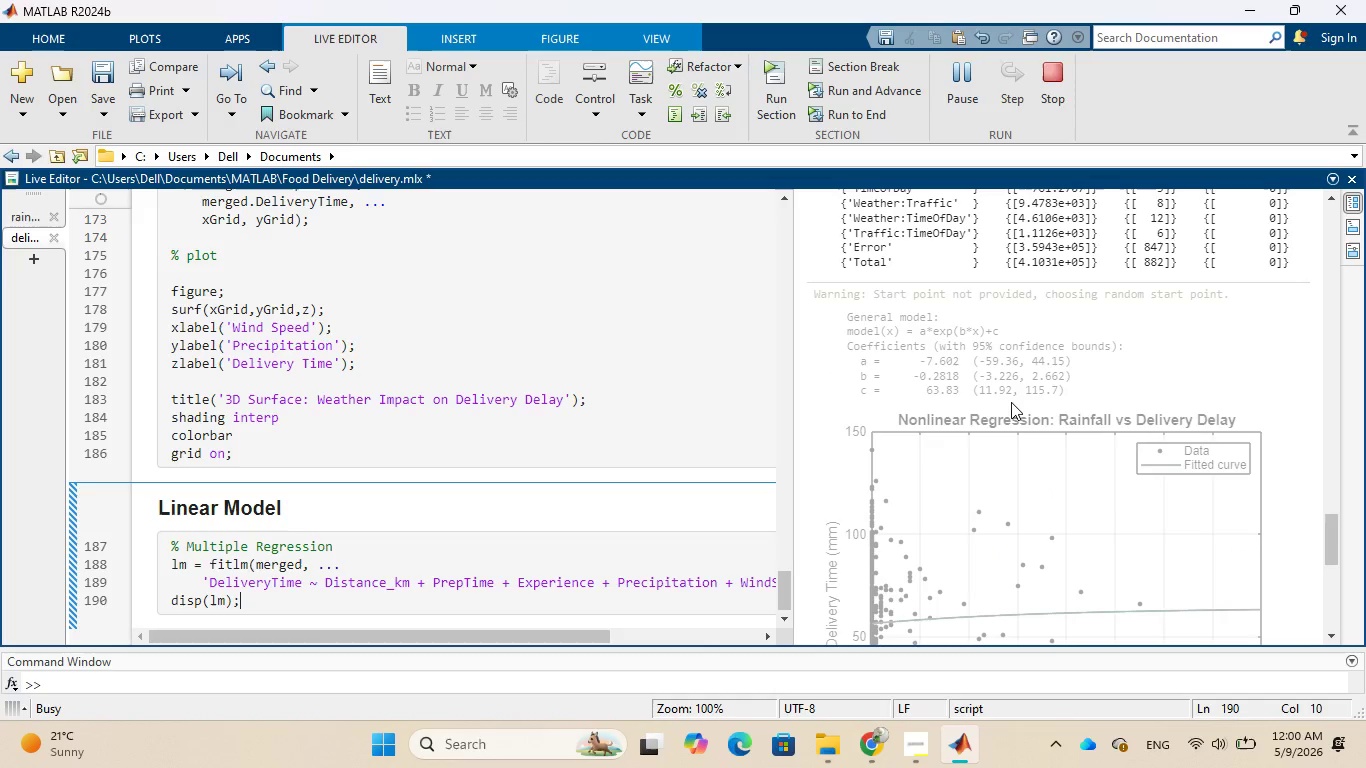 
wait(12.39)
 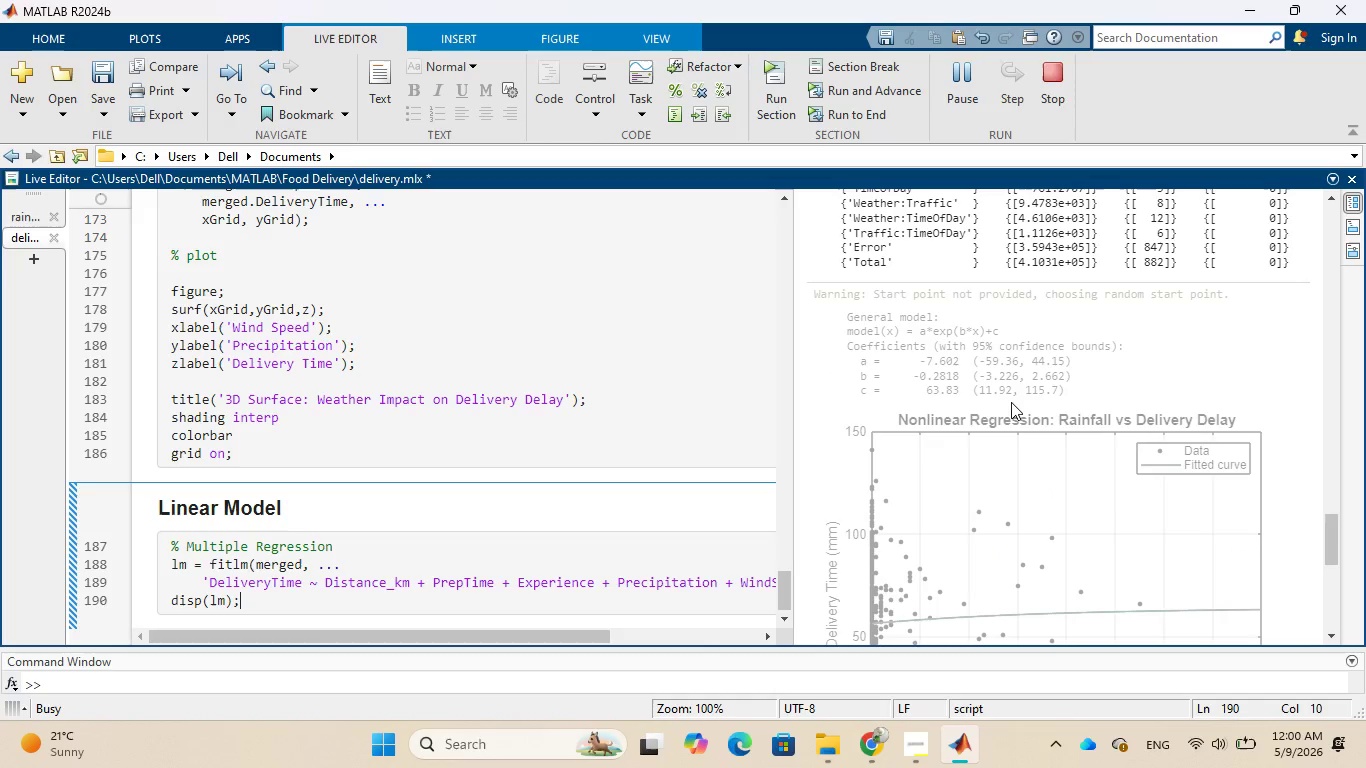 
scroll: coordinate [1011, 402], scroll_direction: down, amount: 7.0
 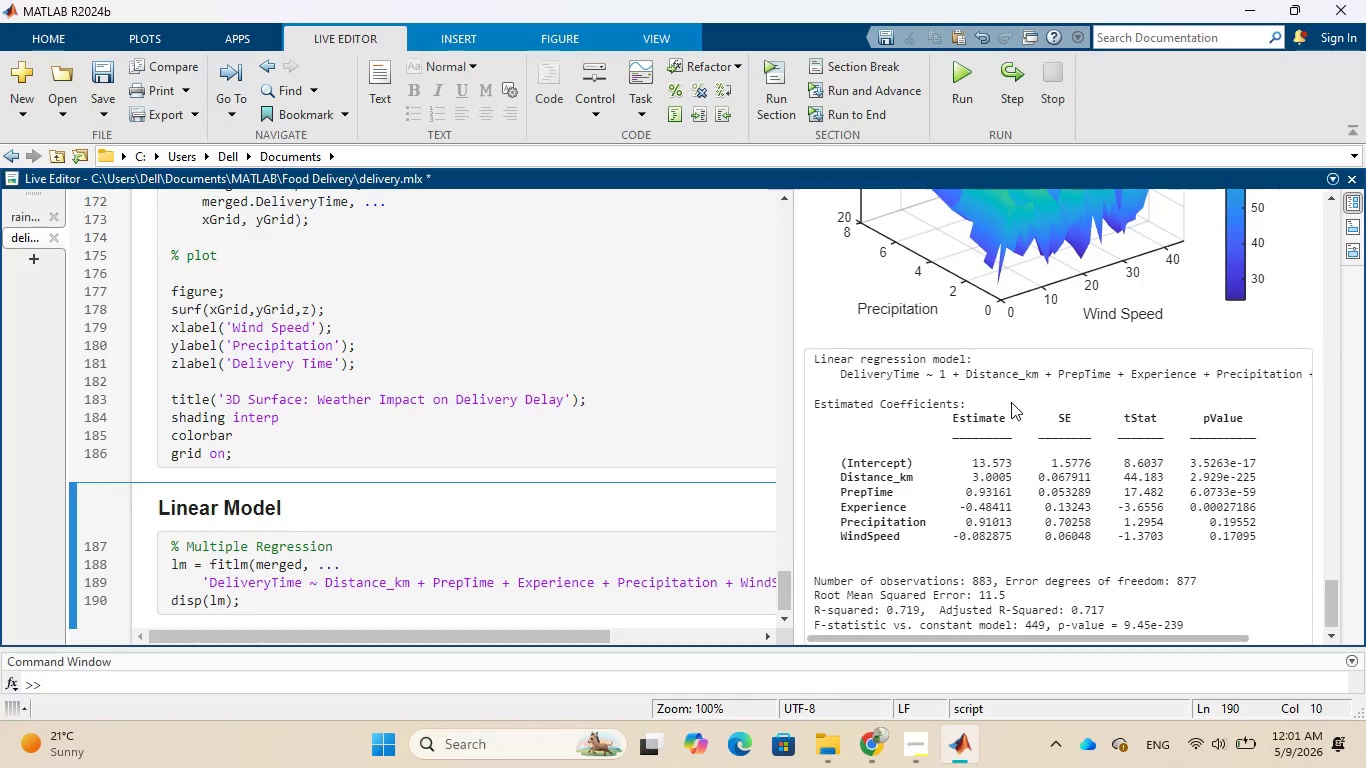 
wait(53.63)
 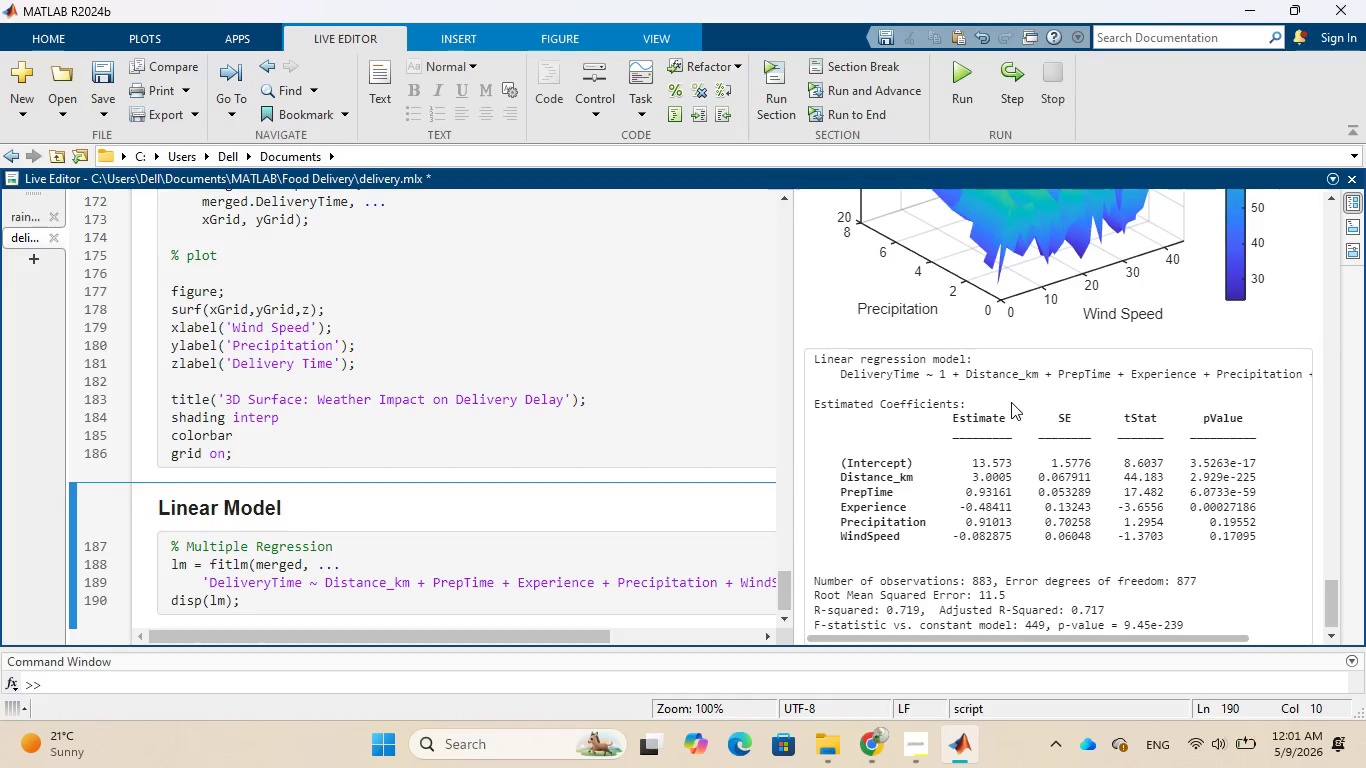 
left_click_drag(start_coordinate=[1124, 634], to_coordinate=[1066, 636])
 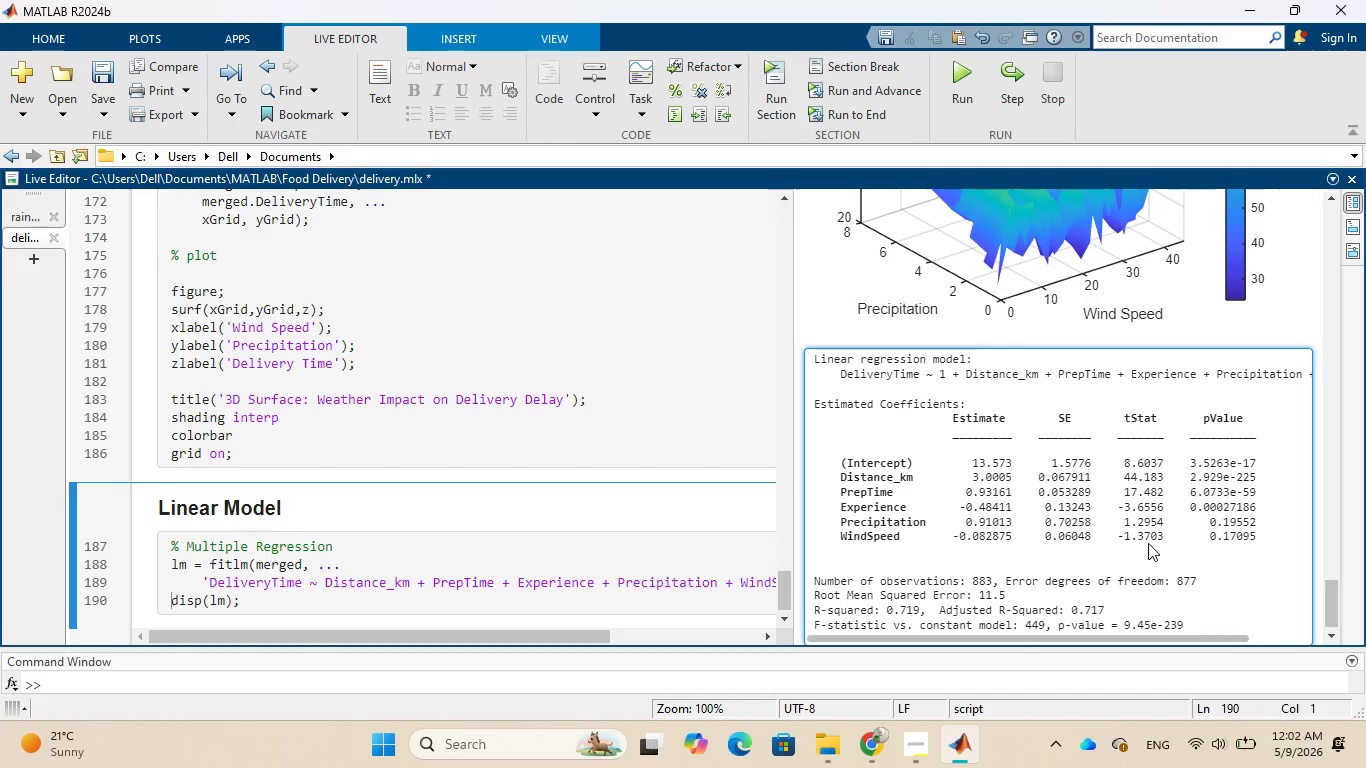 
wait(37.7)
 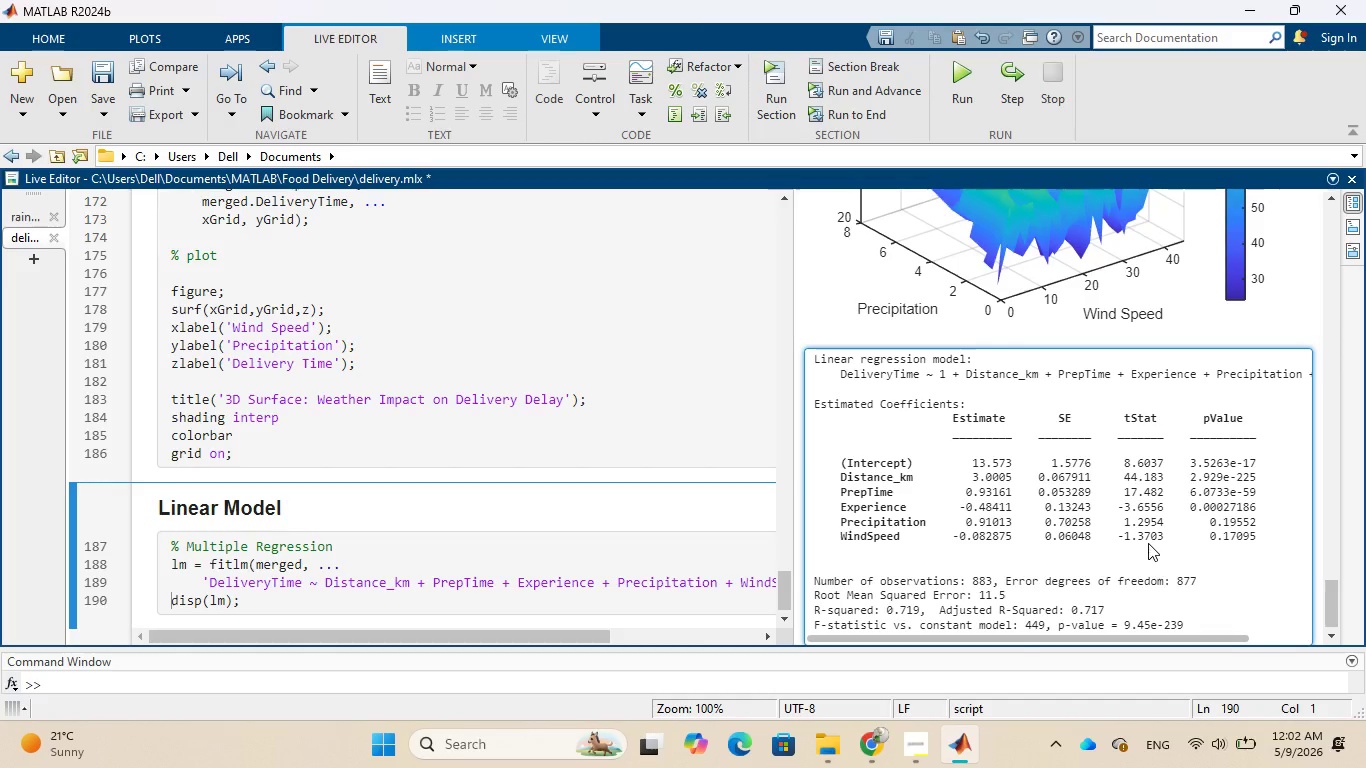 
scroll: coordinate [1143, 537], scroll_direction: down, amount: 2.0
 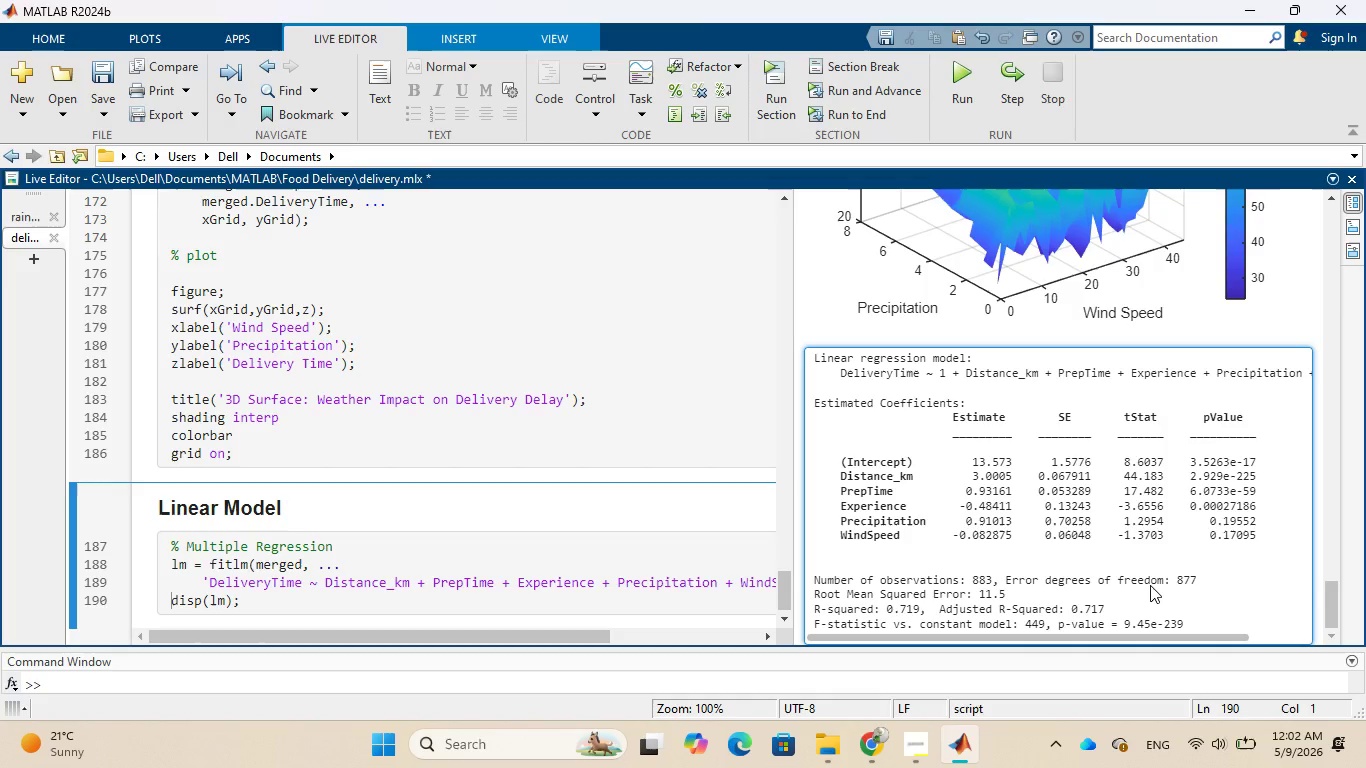 
wait(42.33)
 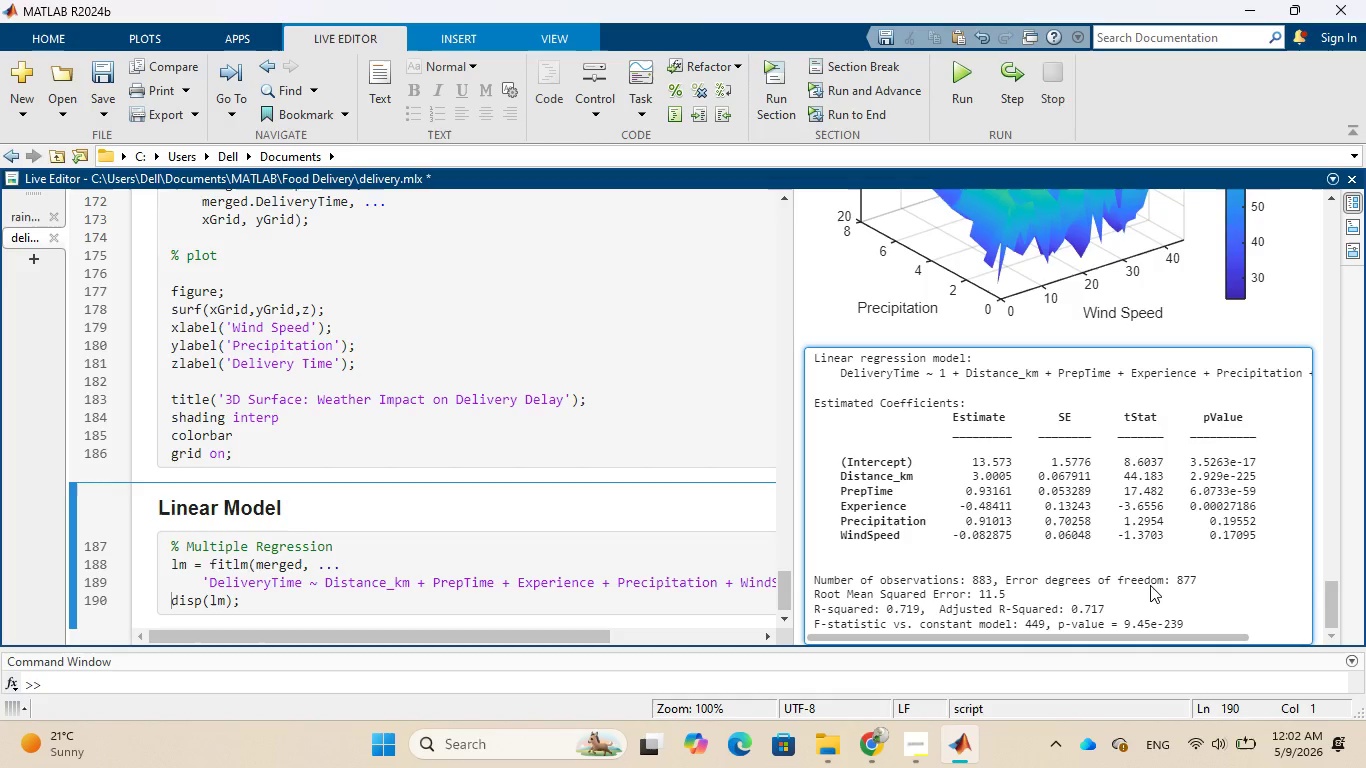 
scroll: coordinate [614, 563], scroll_direction: down, amount: 4.0
 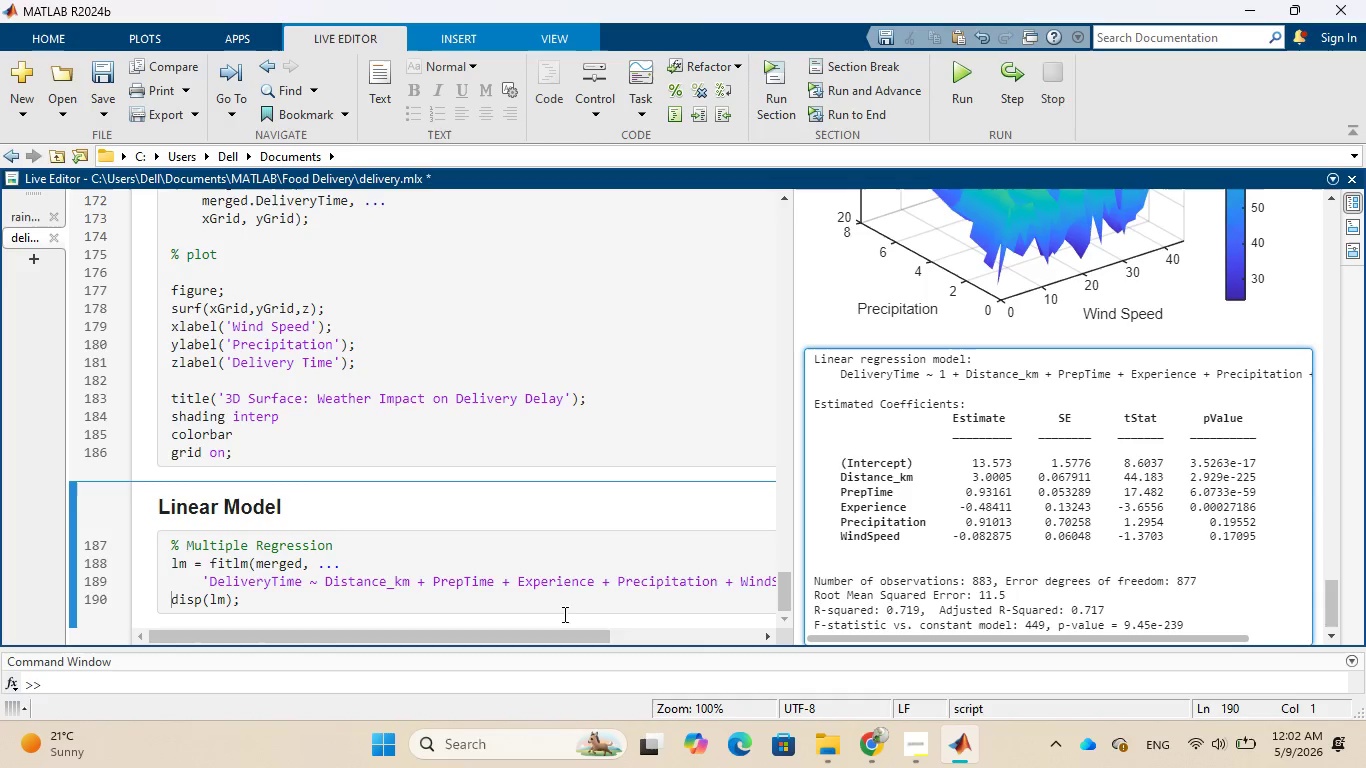 
left_click([562, 604])
 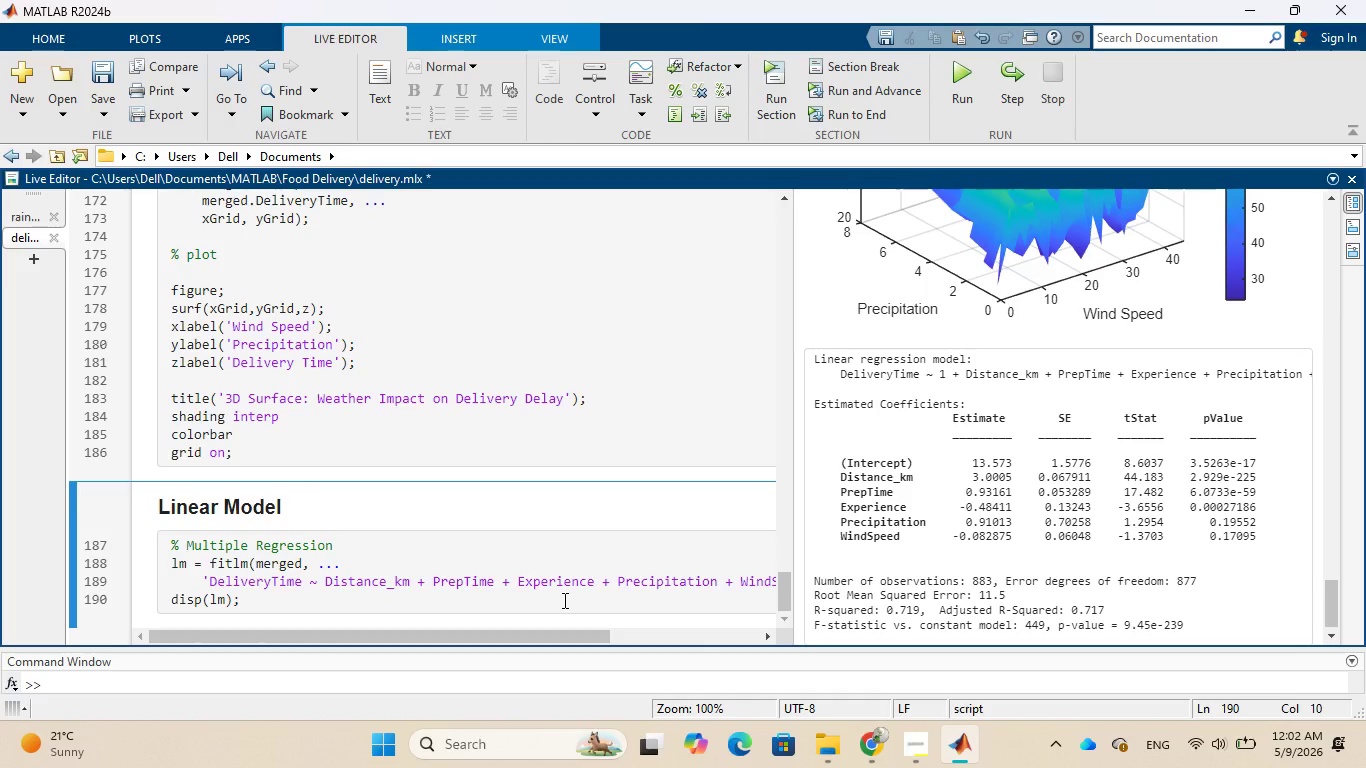 
key(Enter)
 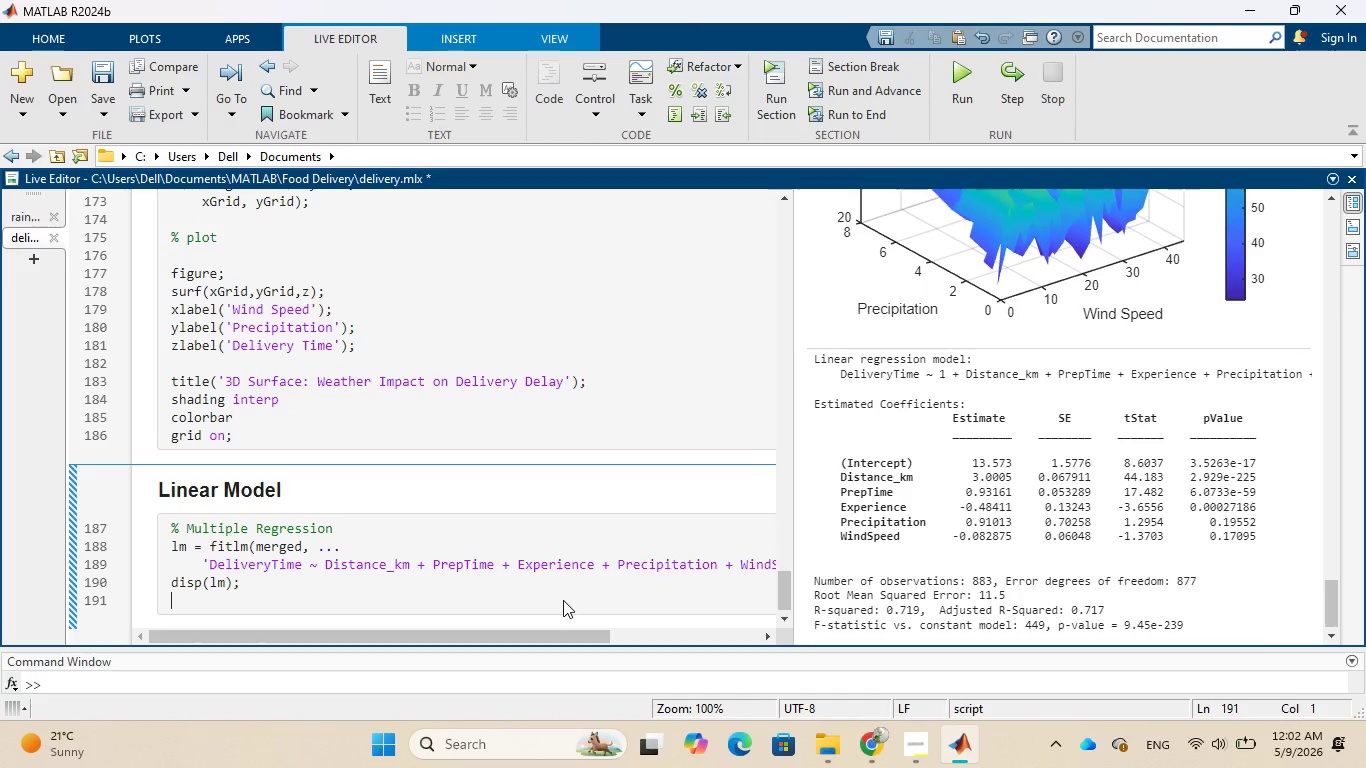 
type(%% )
 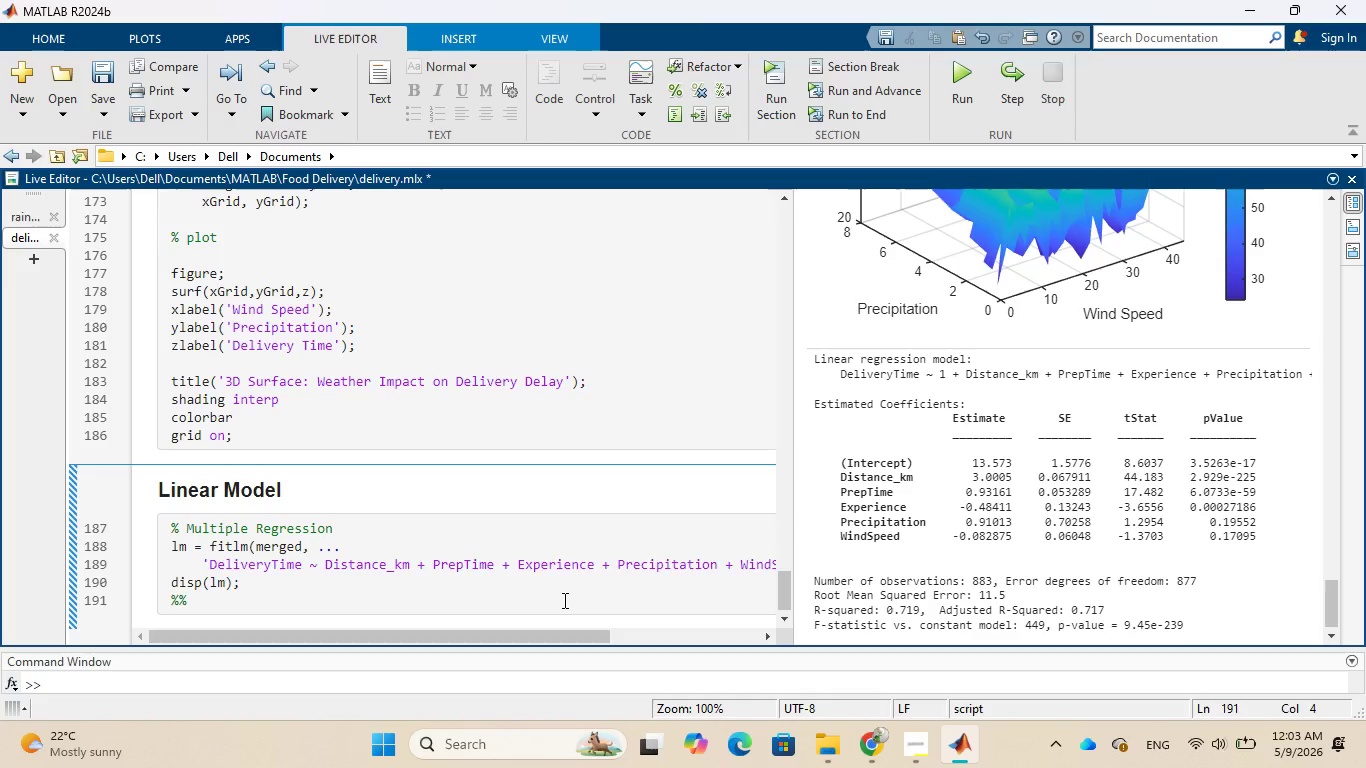 
wait(31.59)
 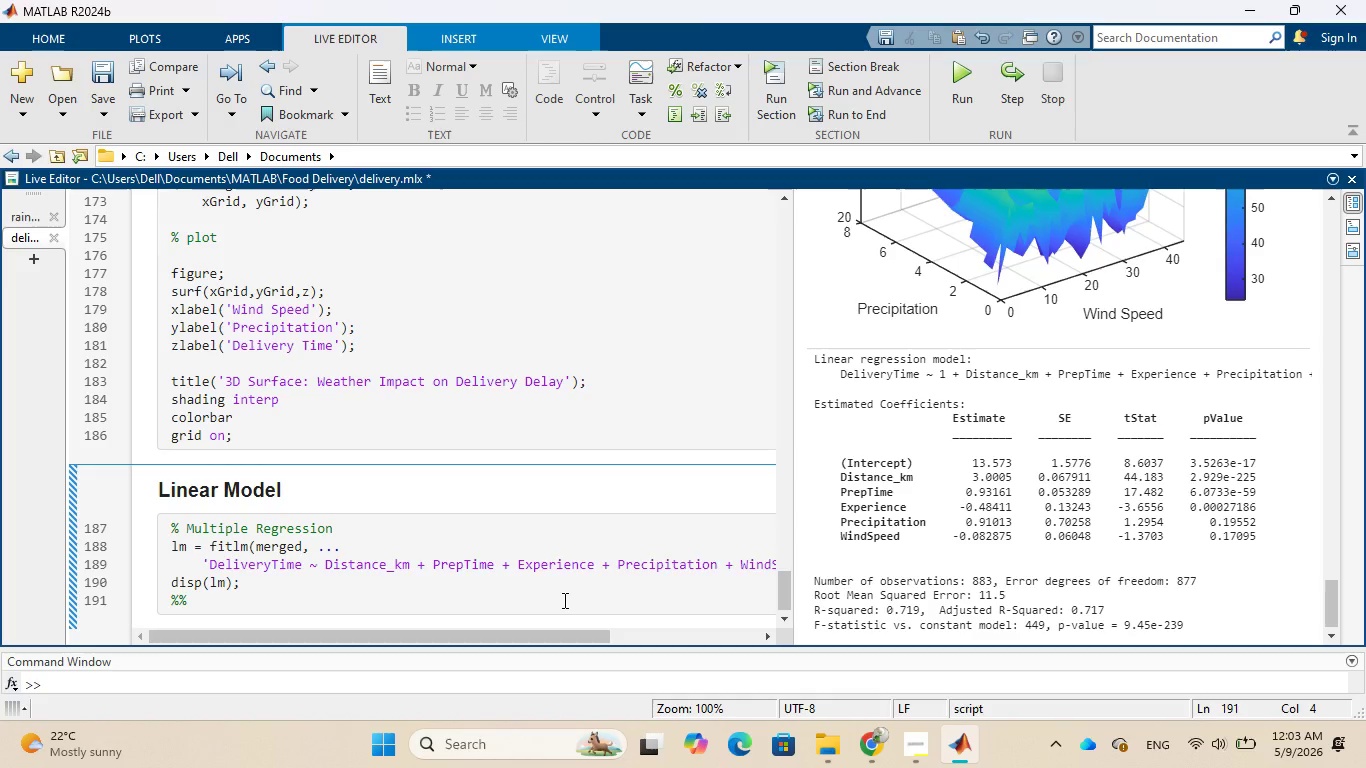 
type(Predictie Dispatch)
 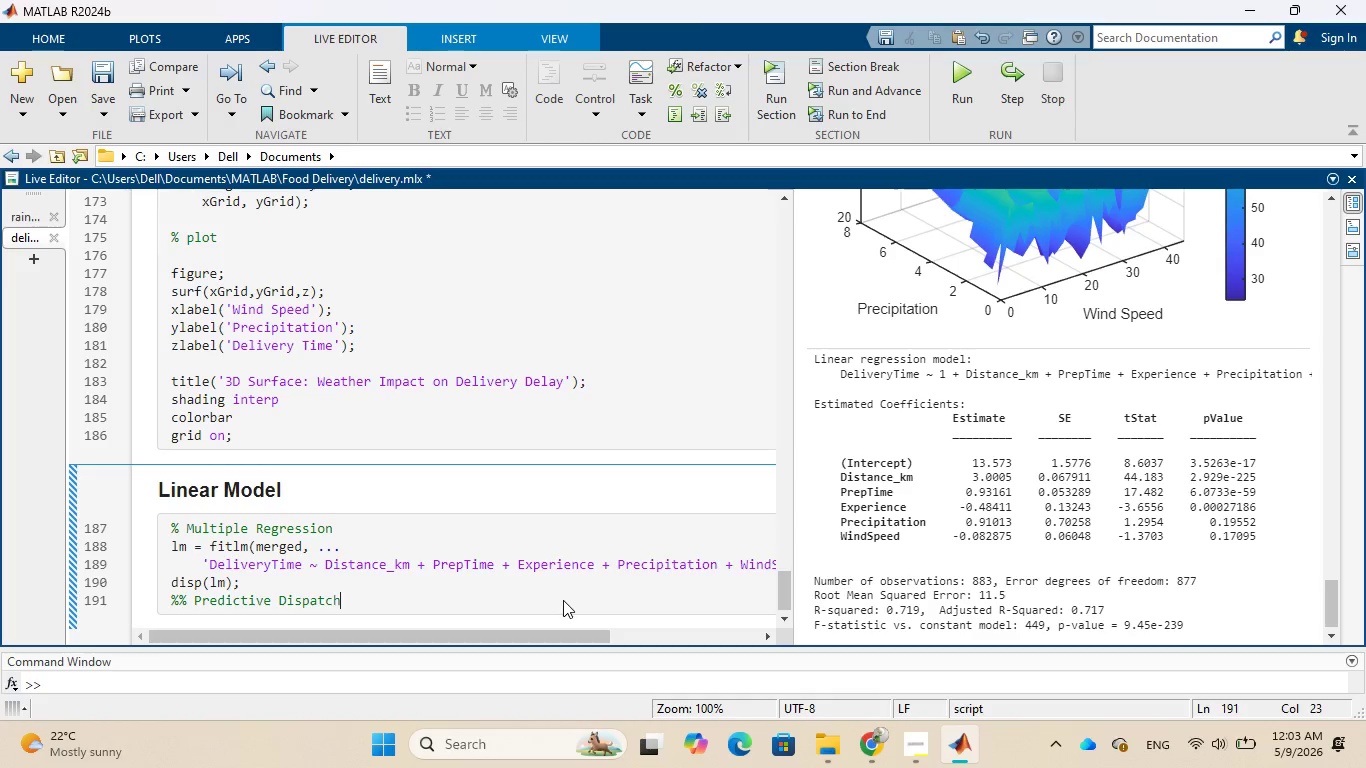 
hold_key(key=V, duration=0.31)
 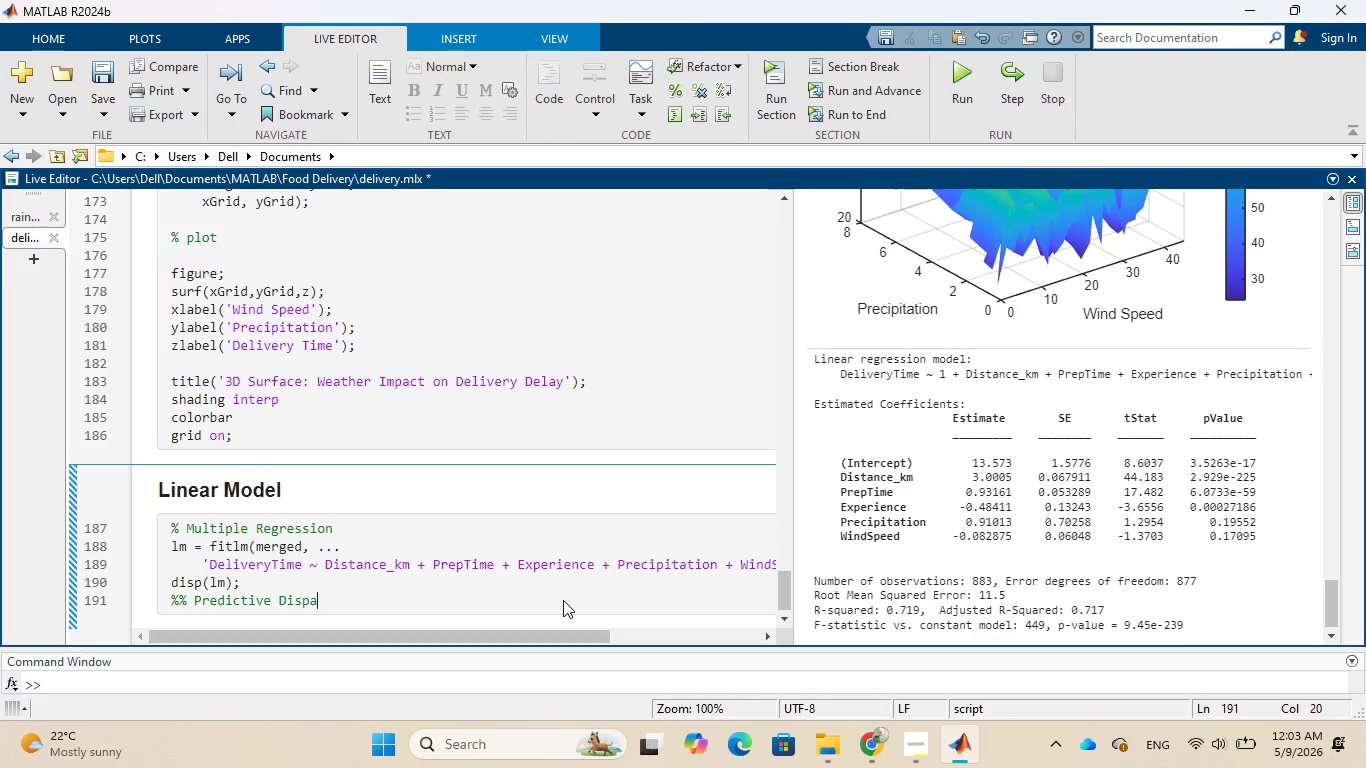 
type( Model)
 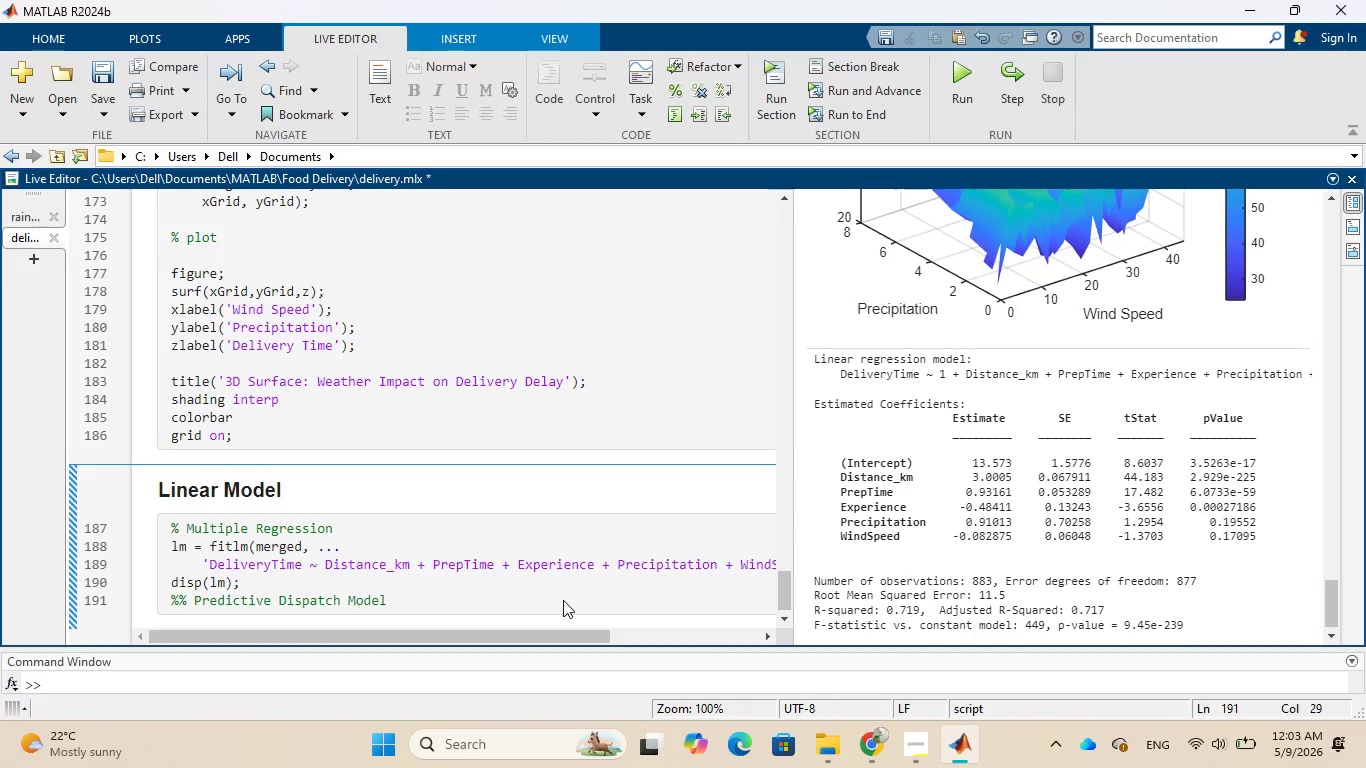 
key(Enter)
 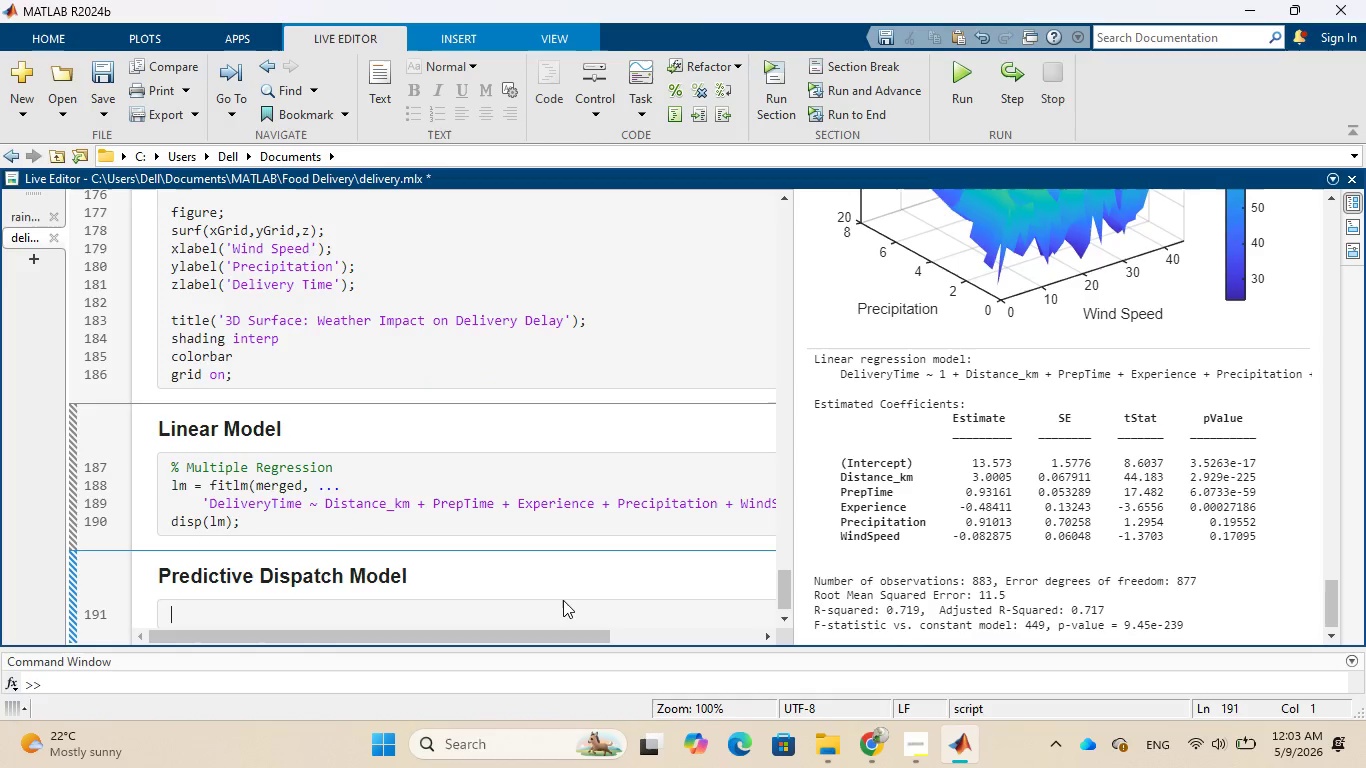 
wait(6.52)
 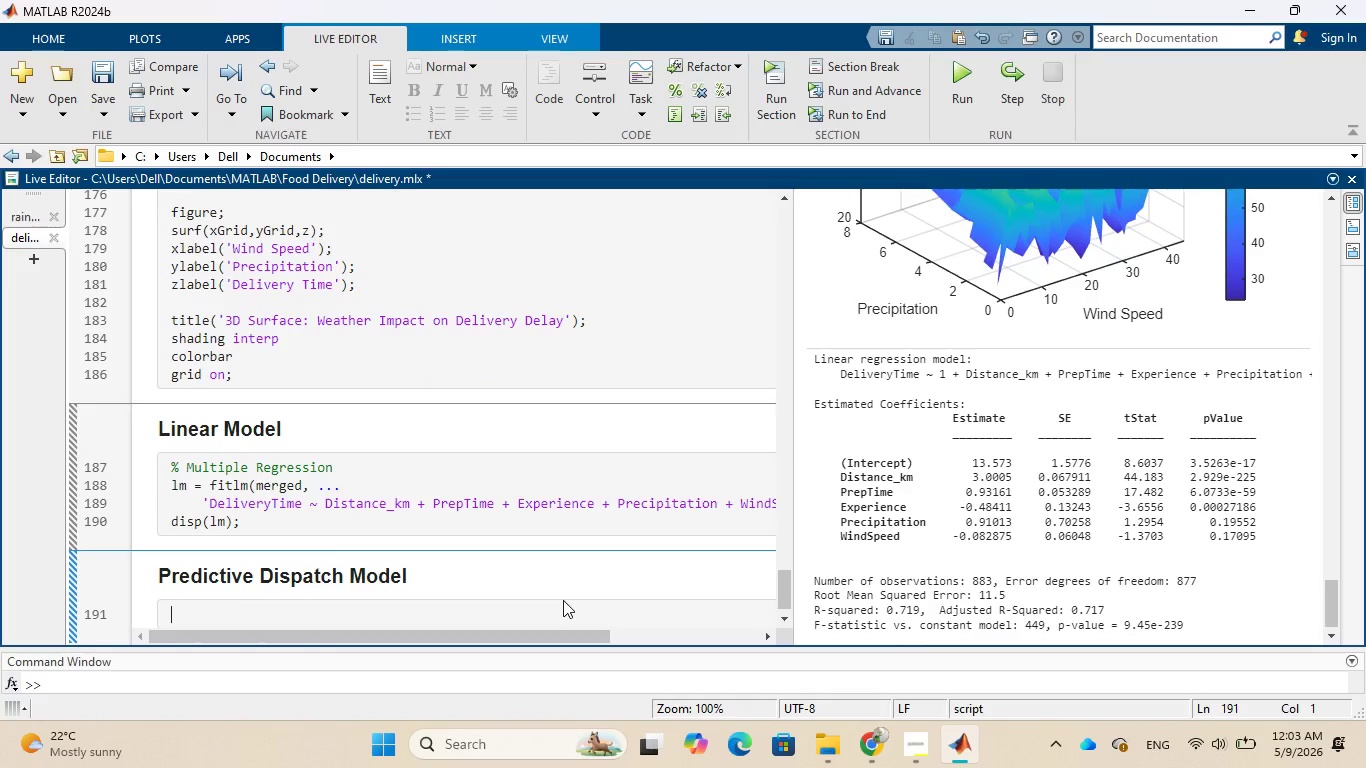 
type(newData = table()
 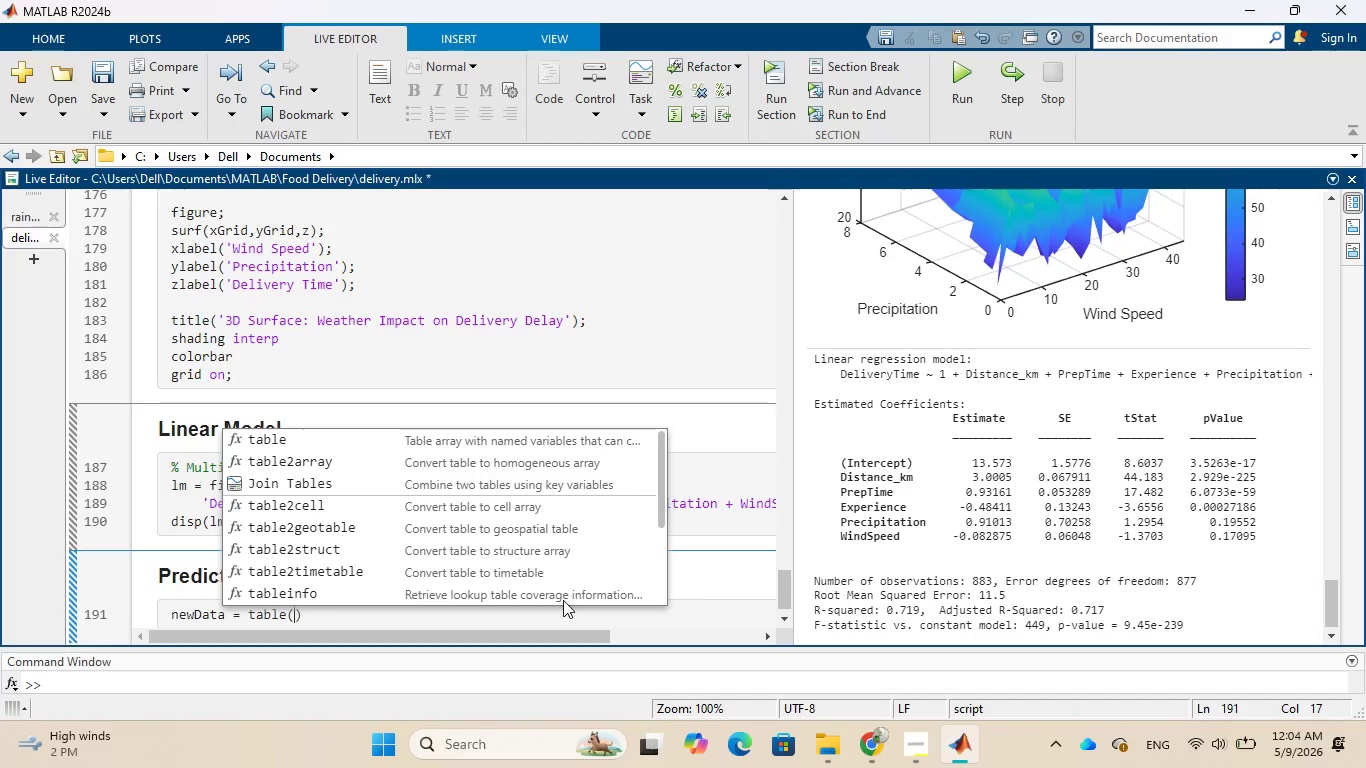 
key(Space)
 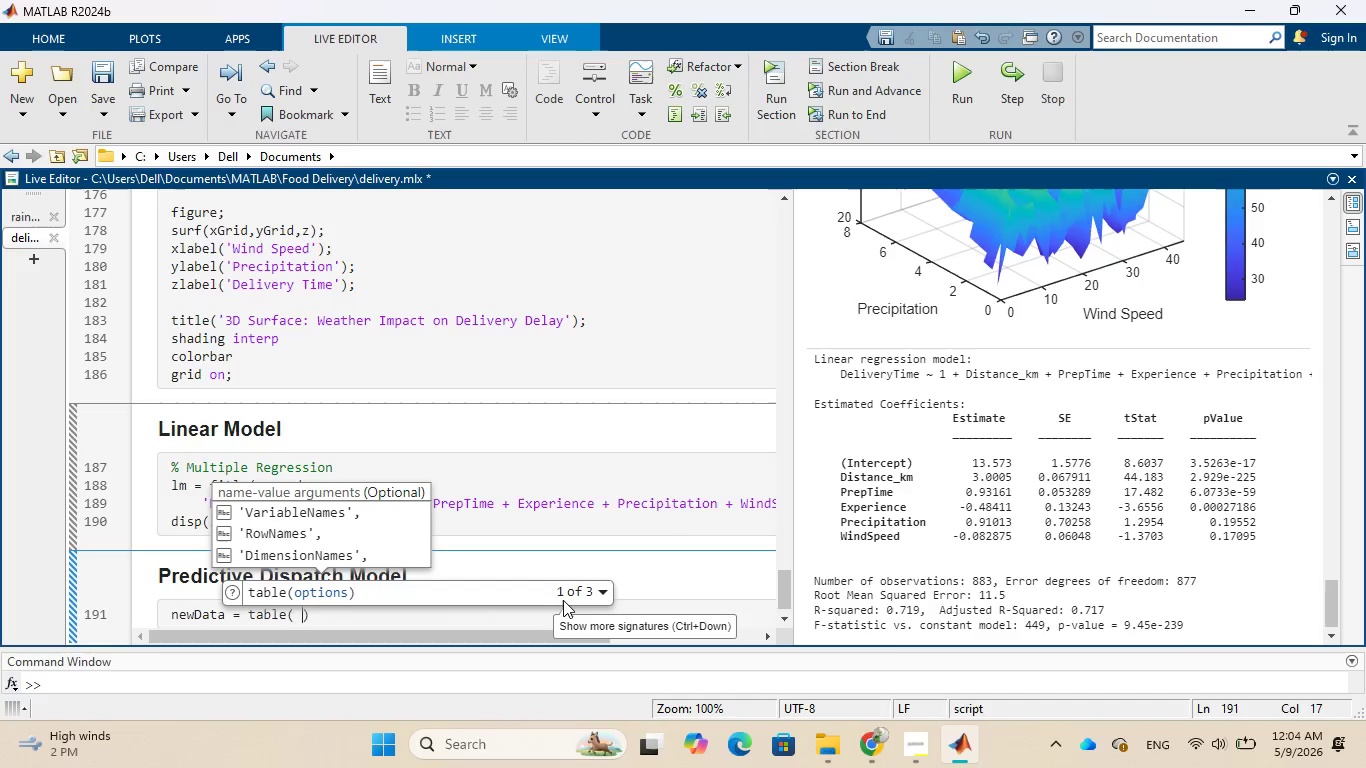 
key(Period)
 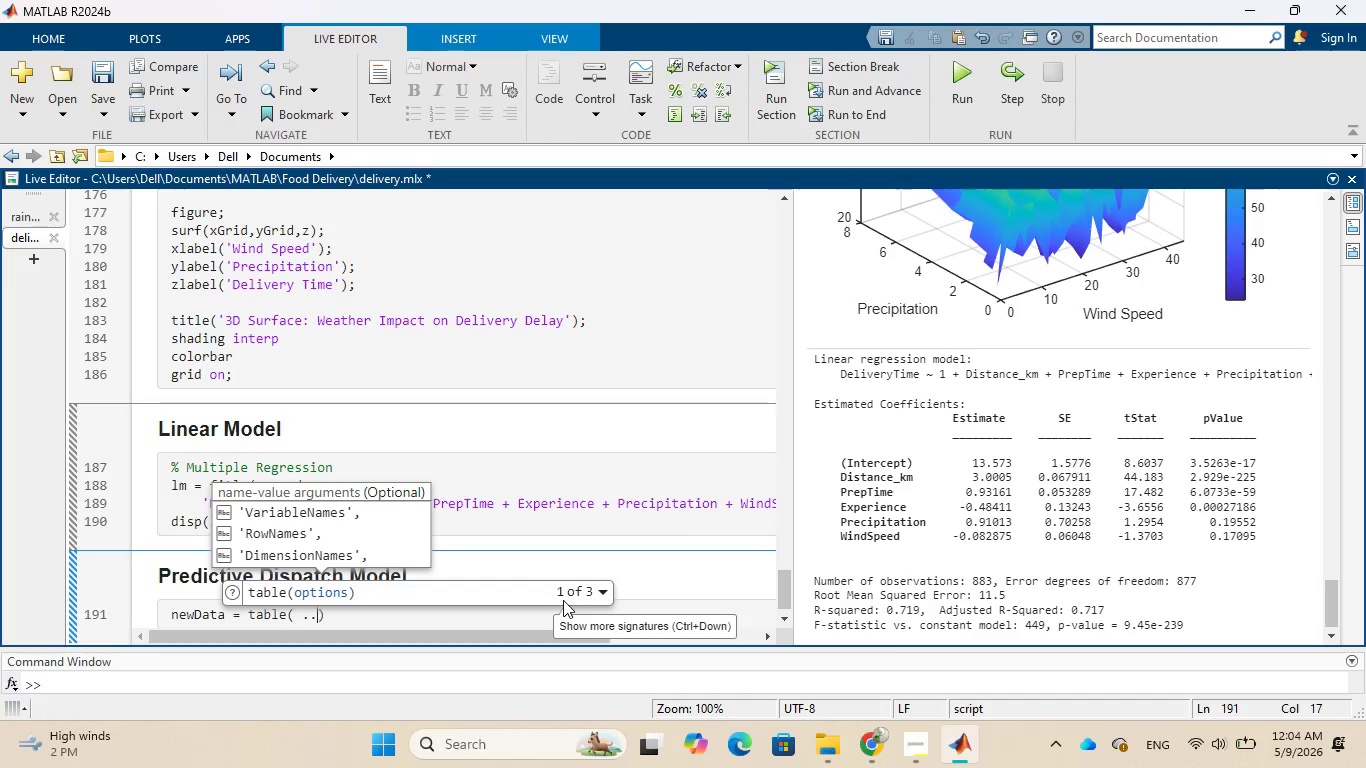 
key(Period)
 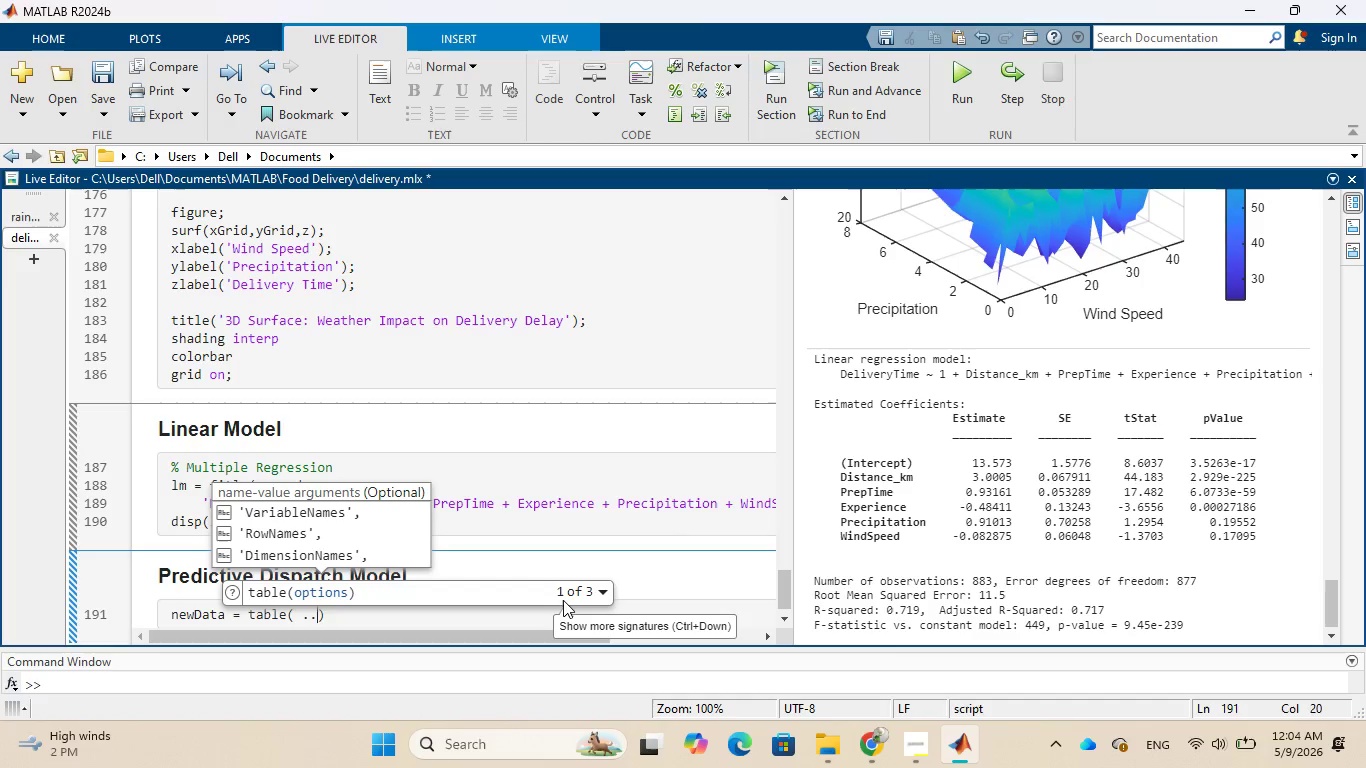 
key(Period)
 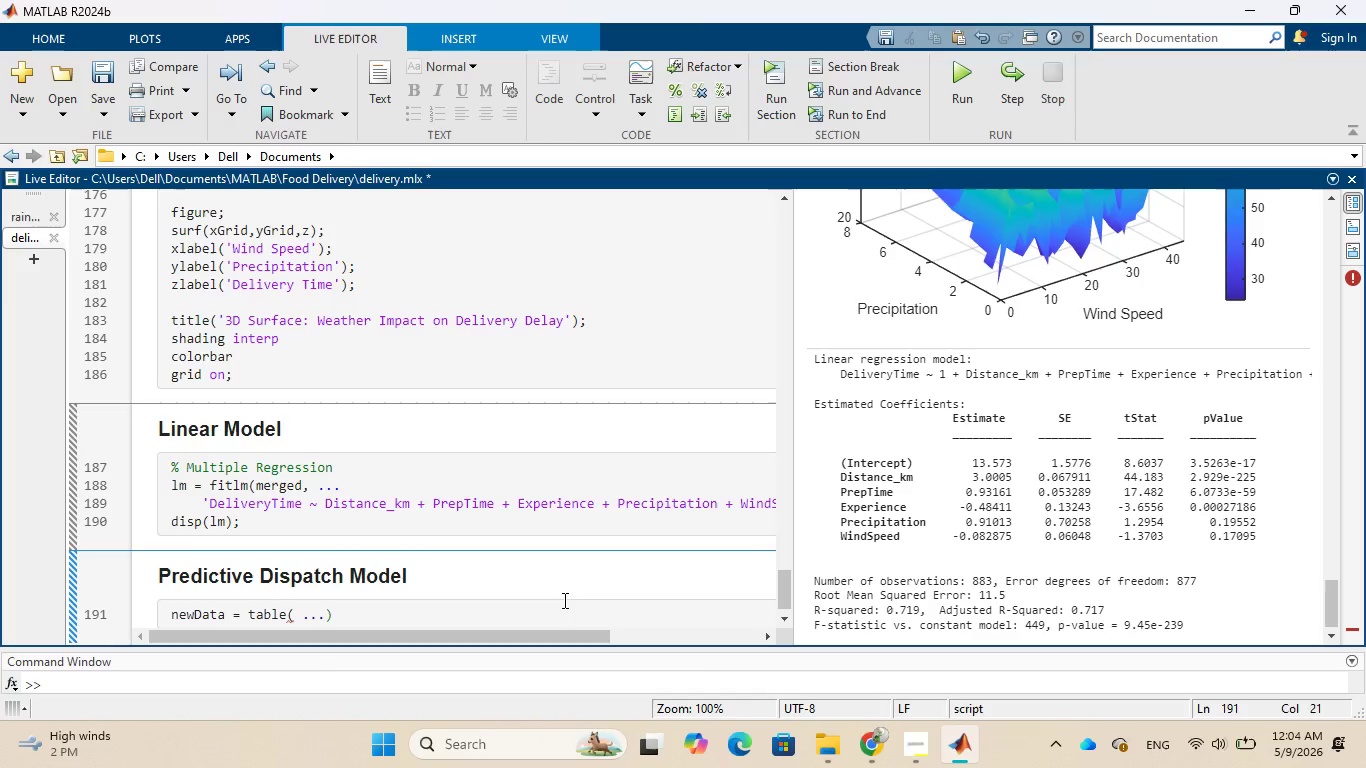 
key(Enter)
 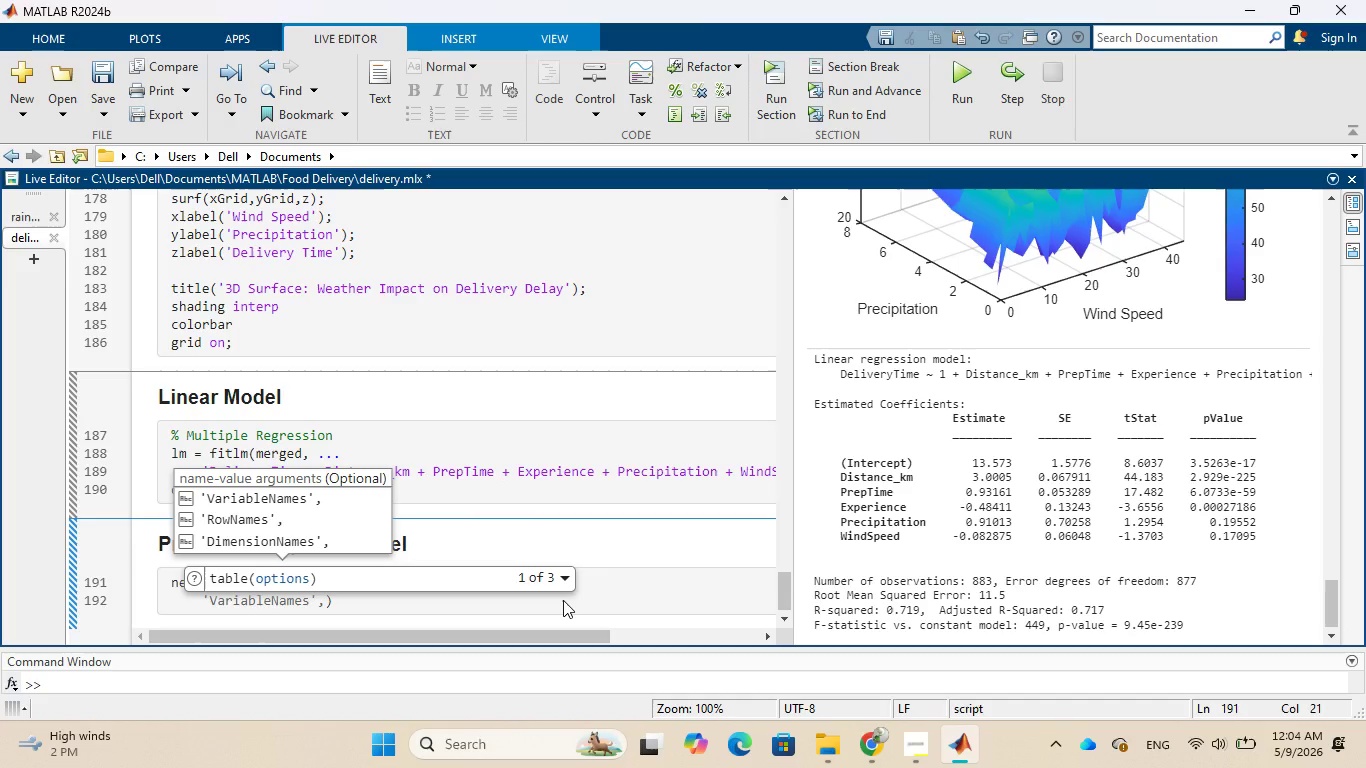 
key(5)
 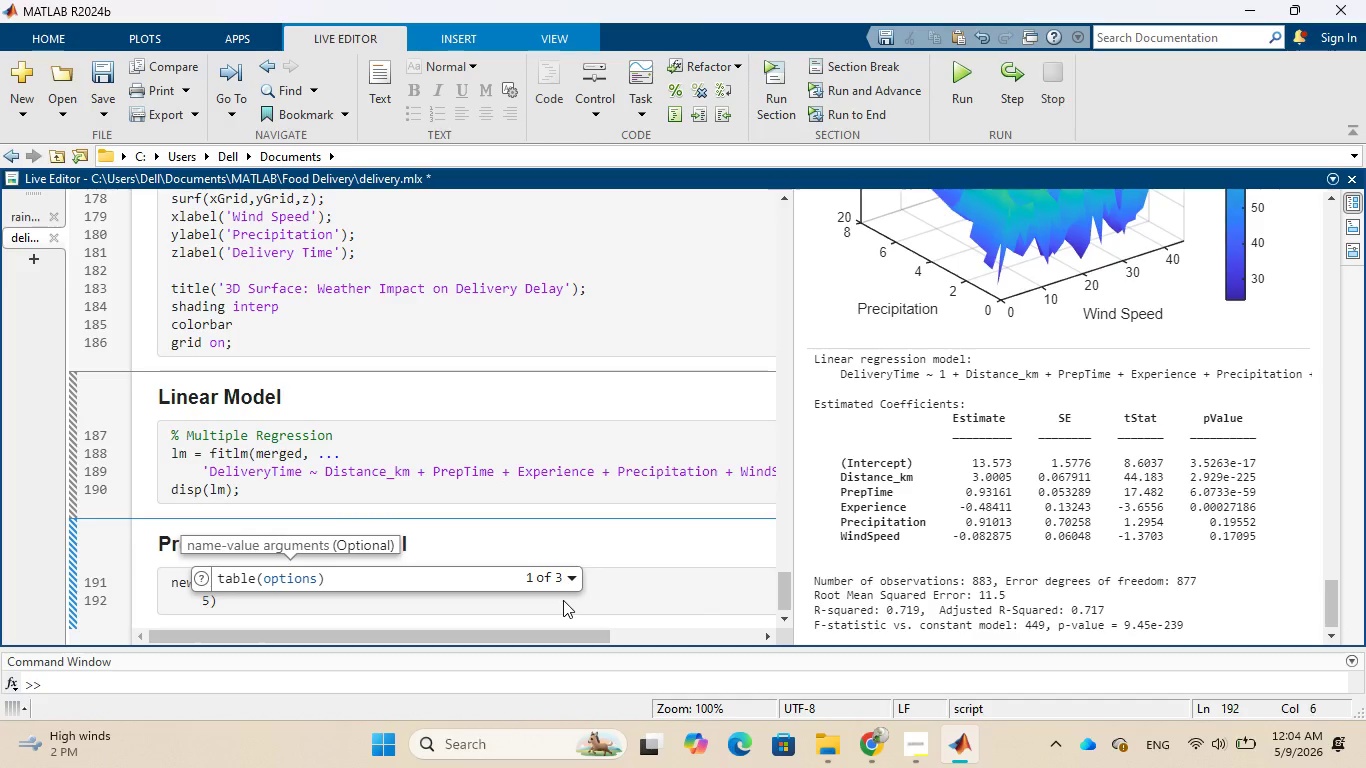 
key(Comma)
 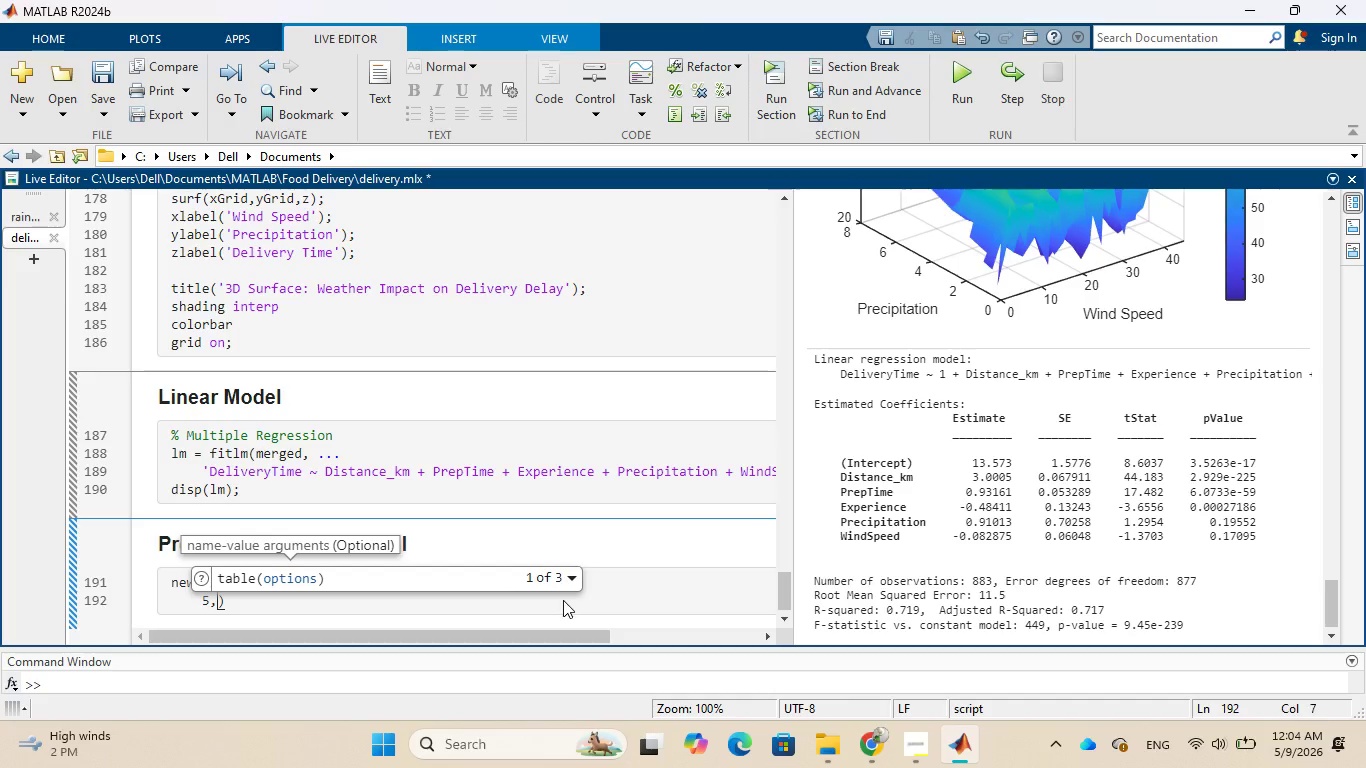 
key(Space)
 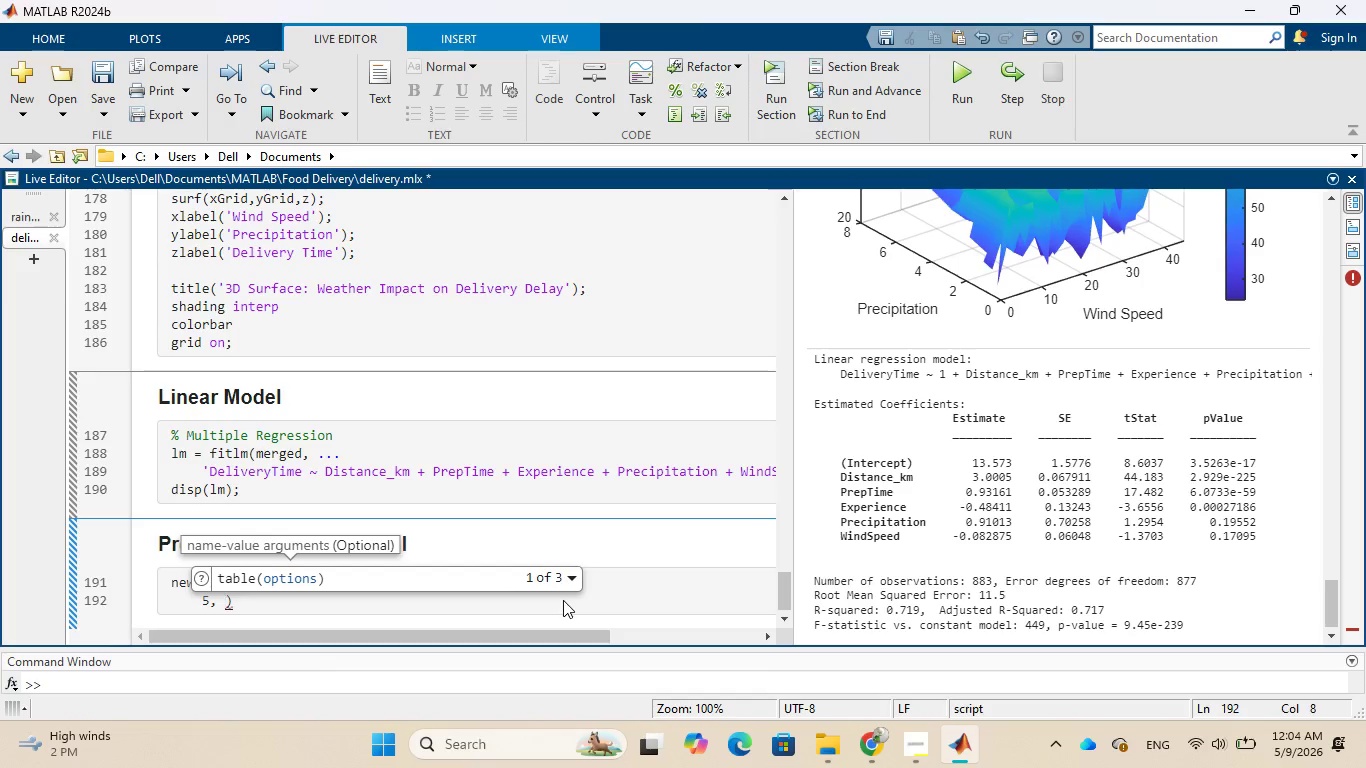 
key(Period)
 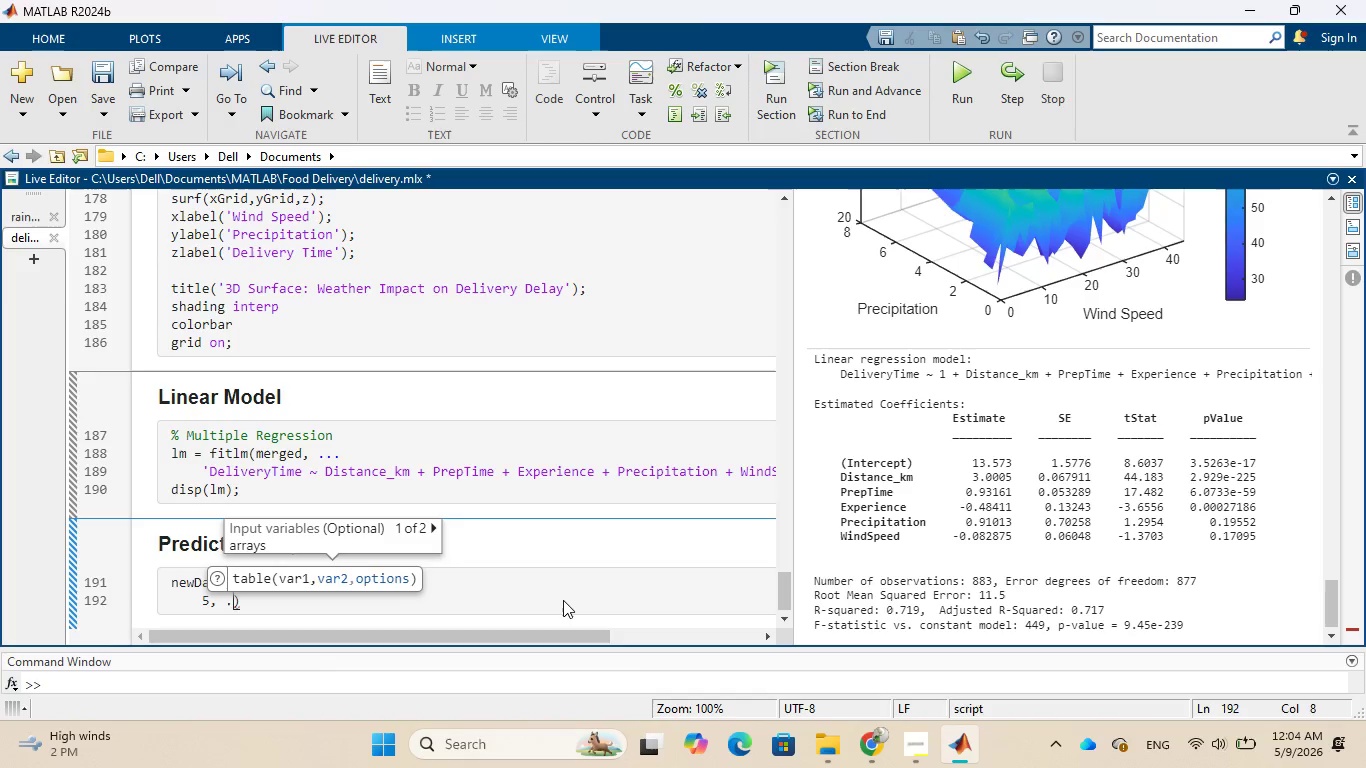 
key(Period)
 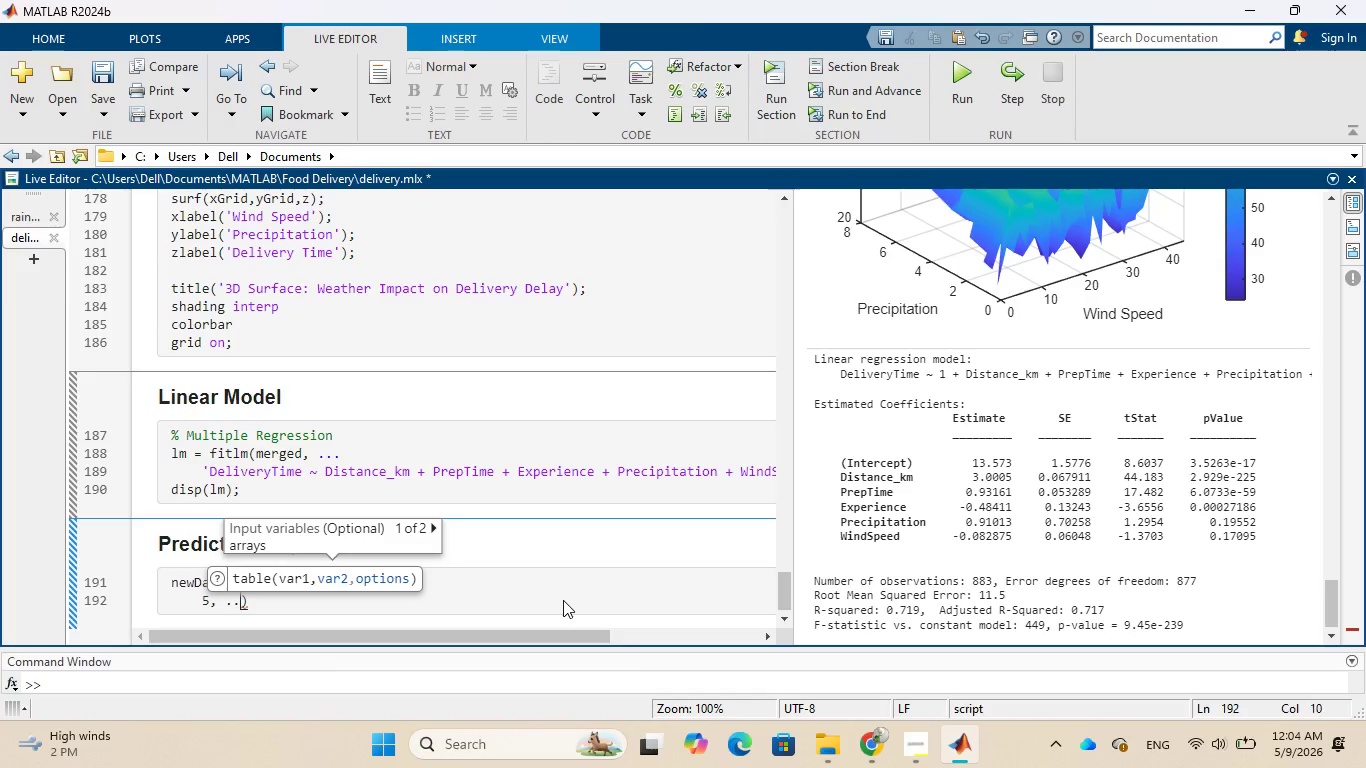 
key(Period)
 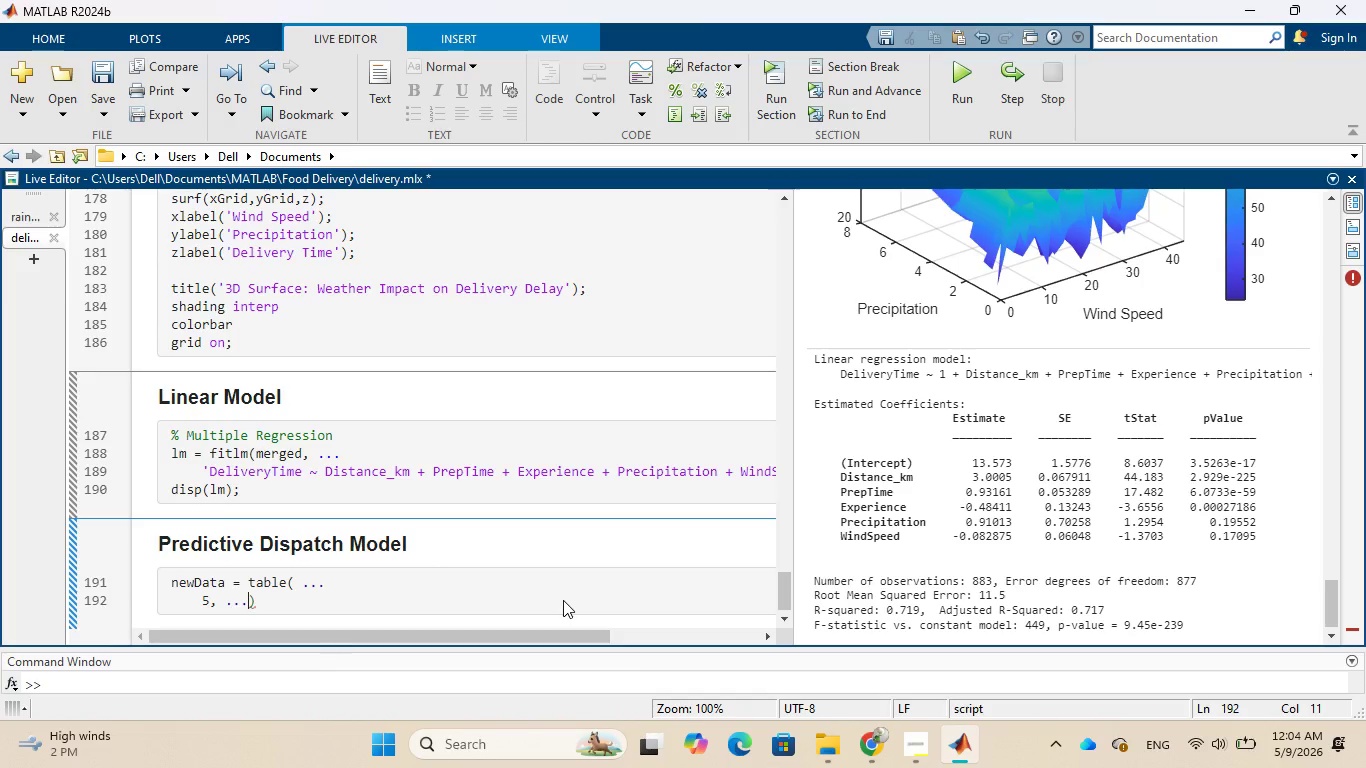 
key(Space)
 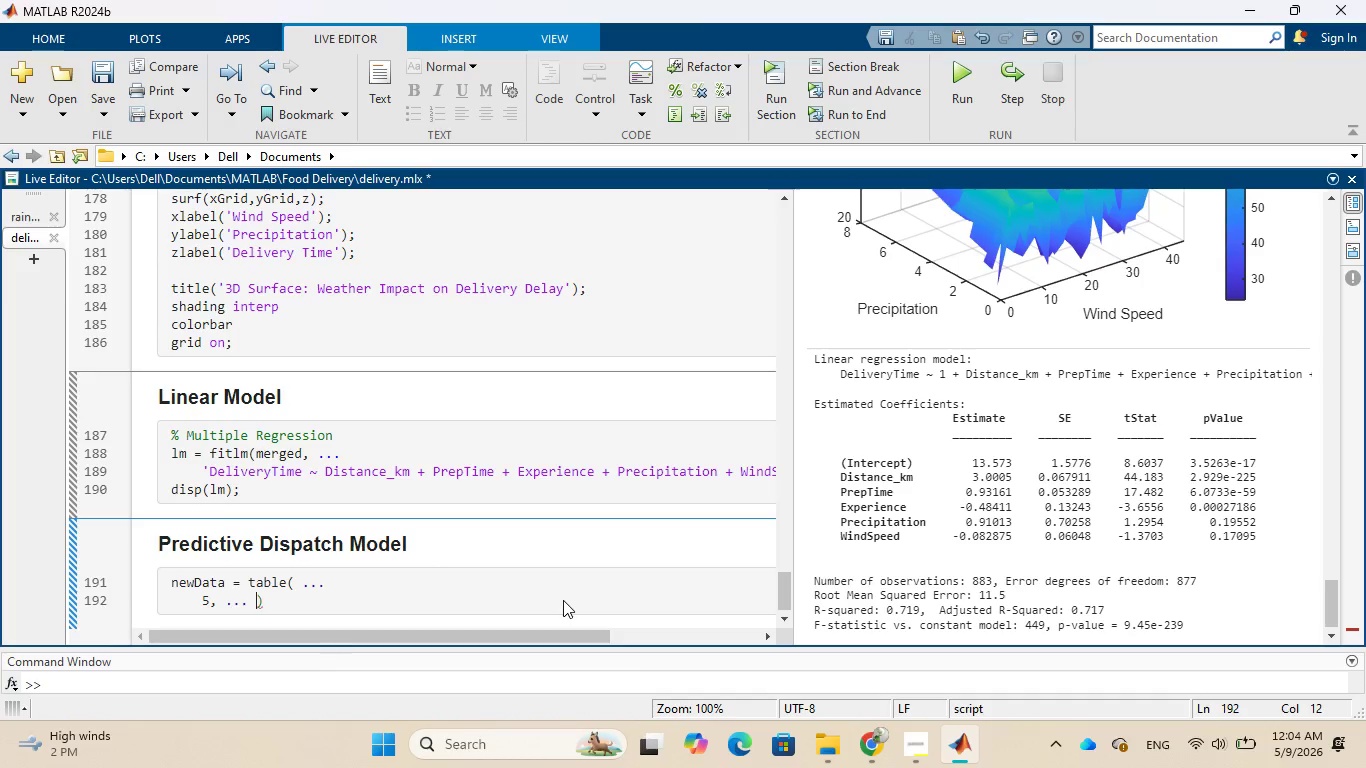 
key(Space)
 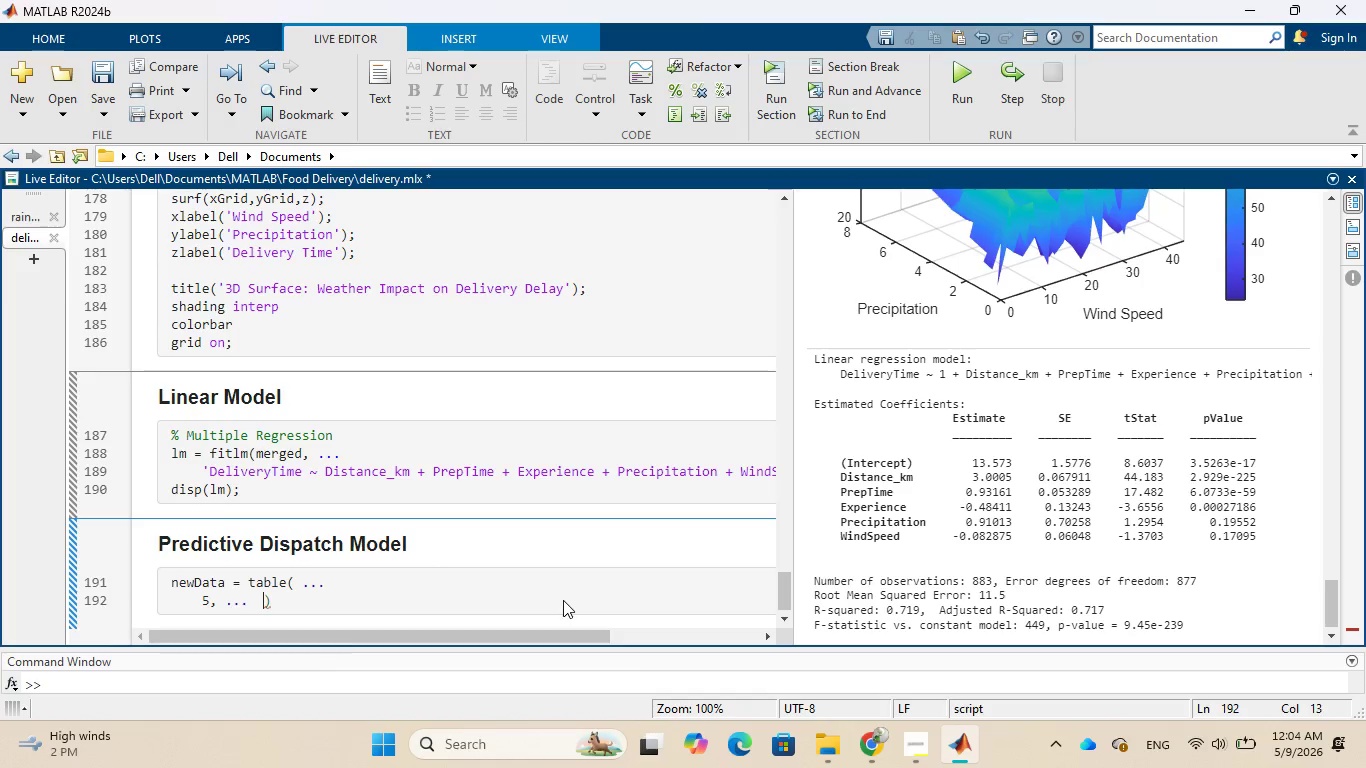 
key(Space)
 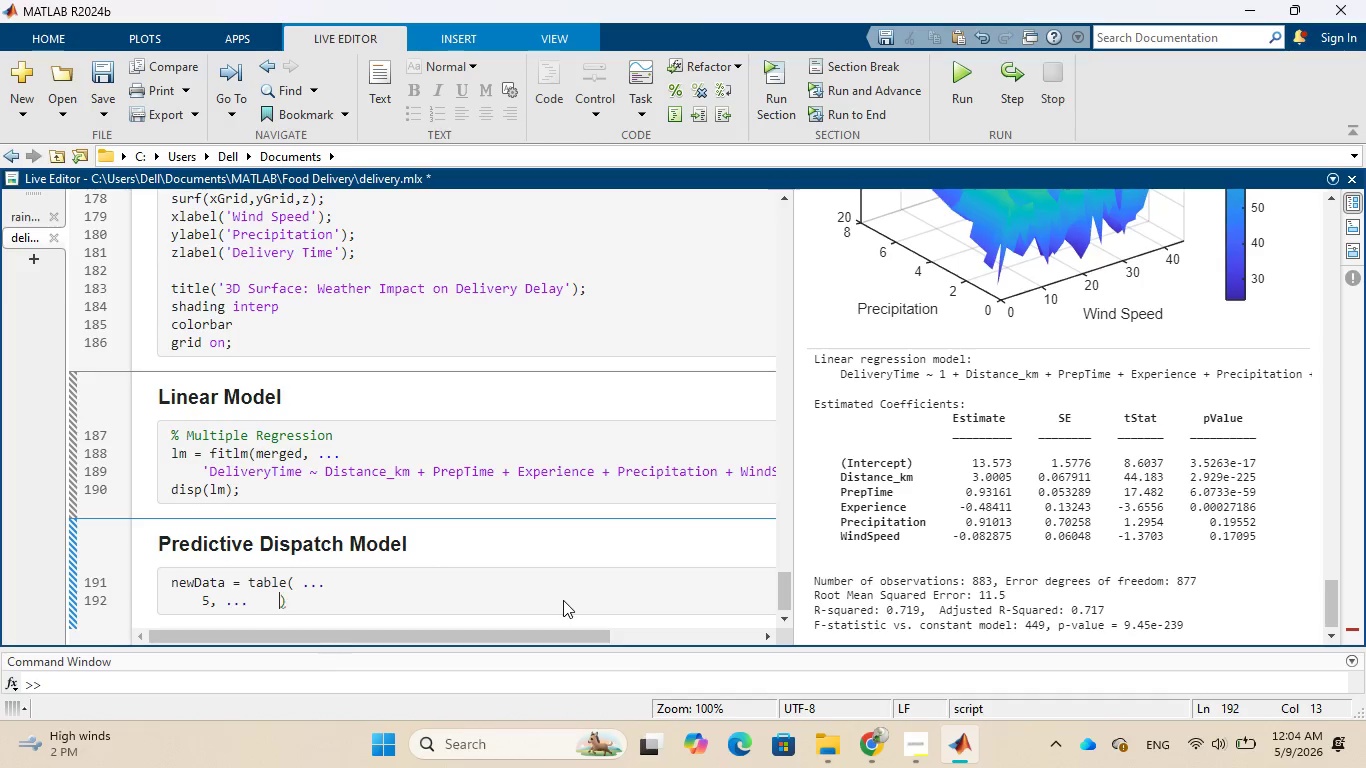 
key(Space)
 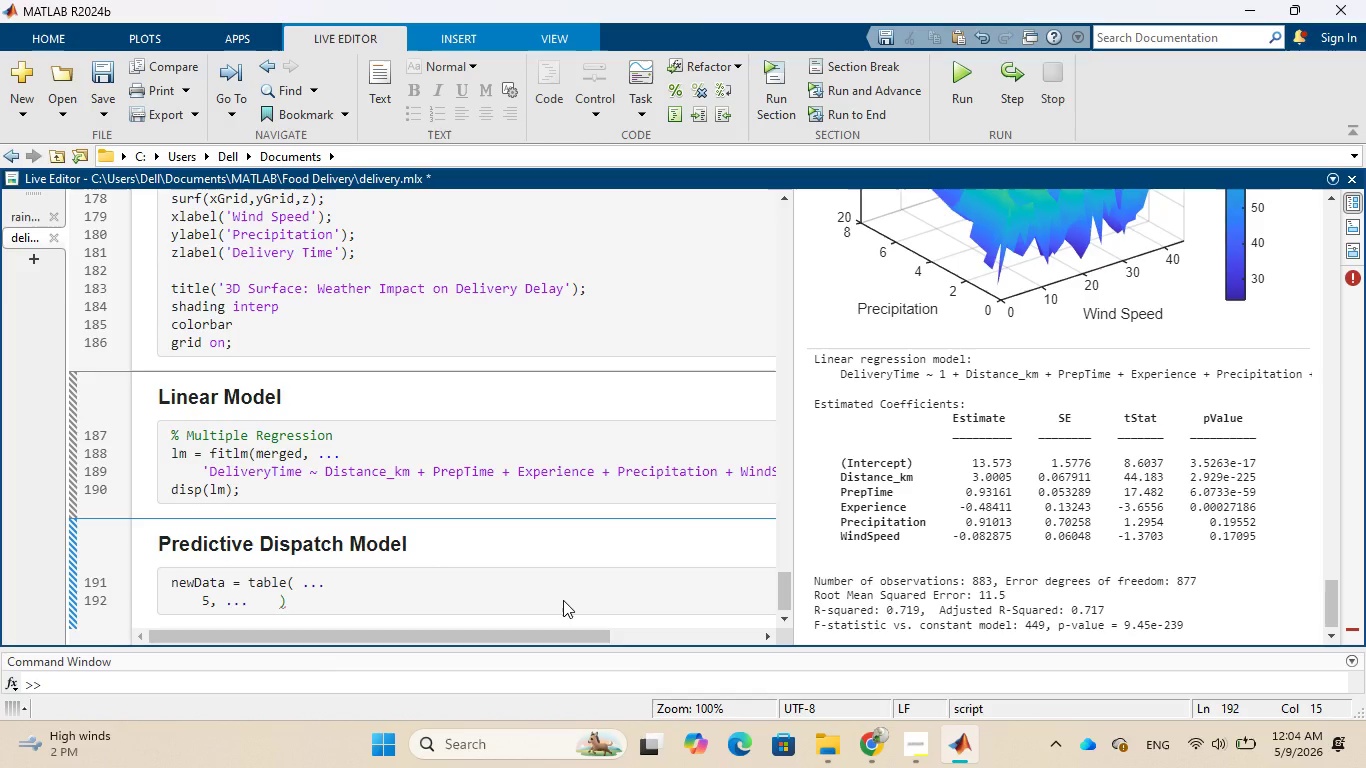 
key(Shift+5)
 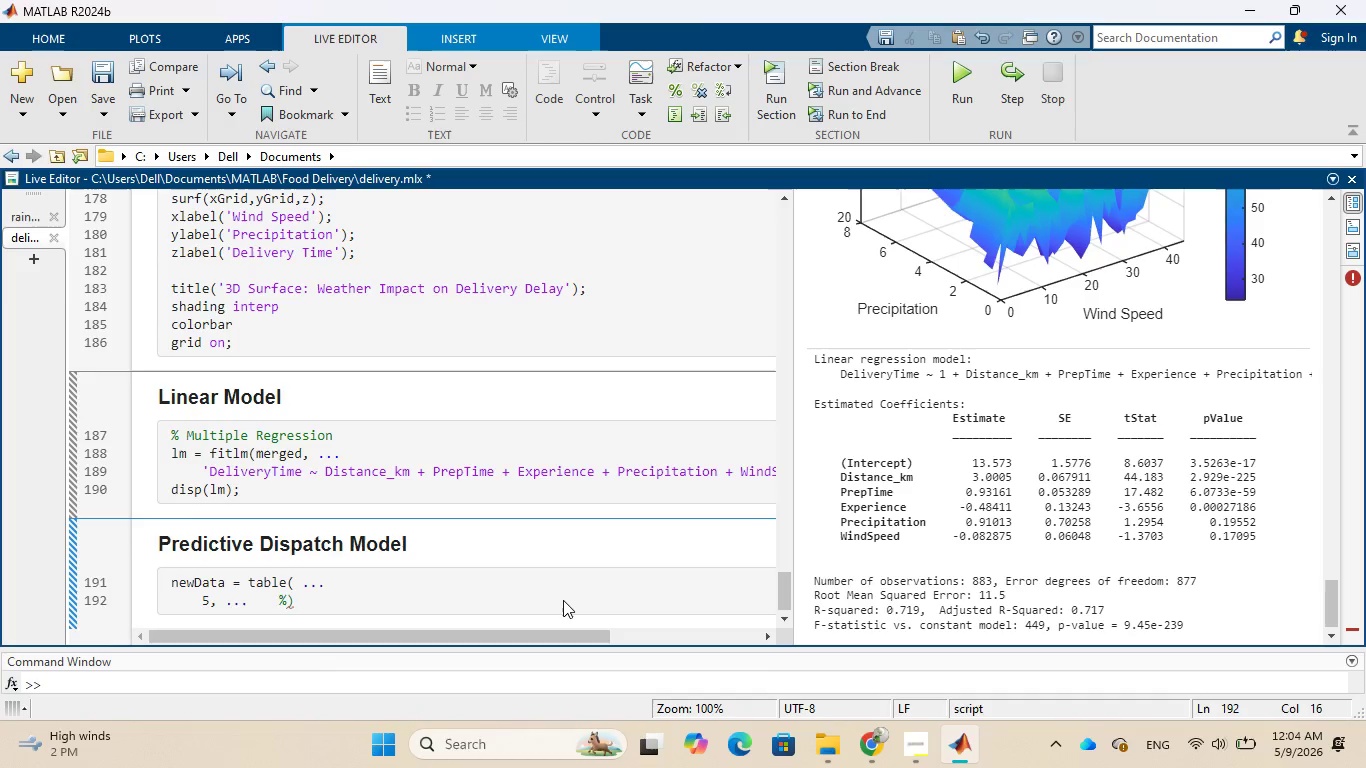 
type( Distance)
 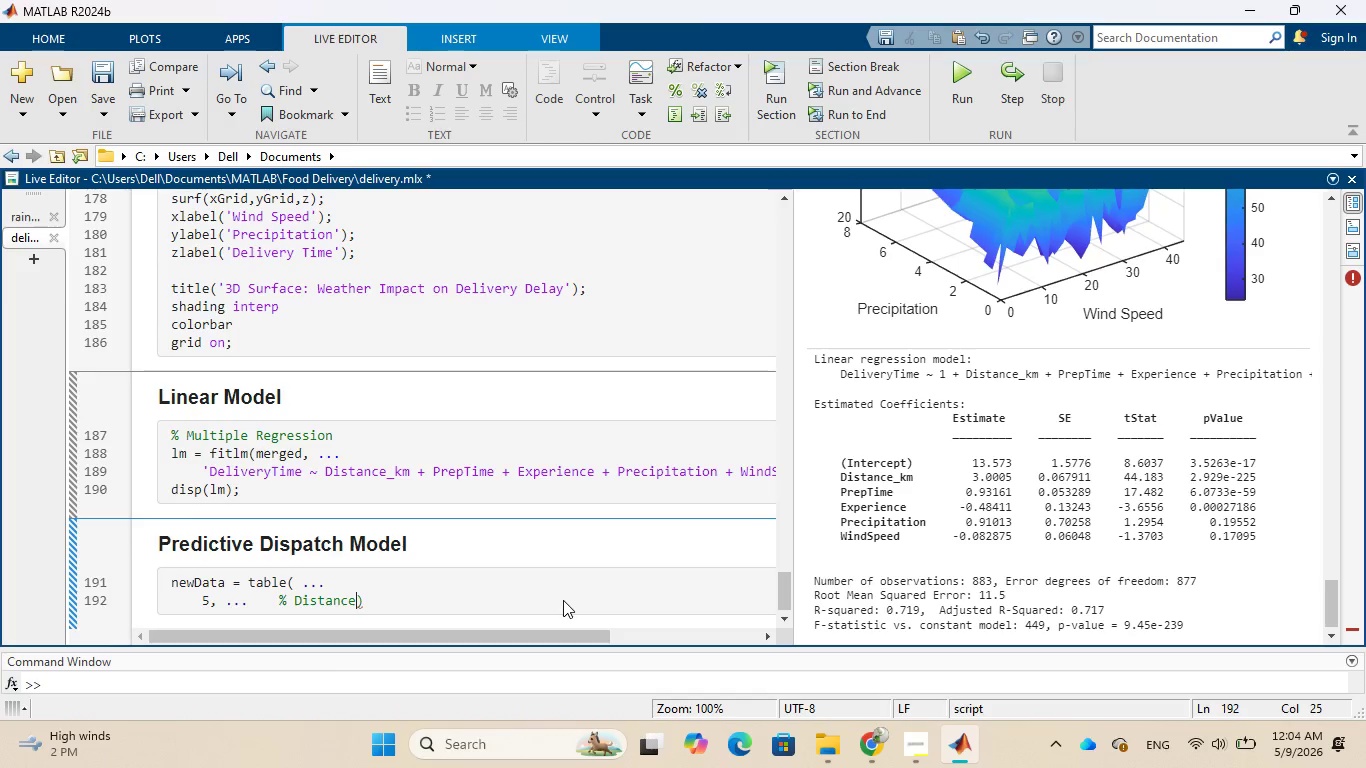 
key(Enter)
 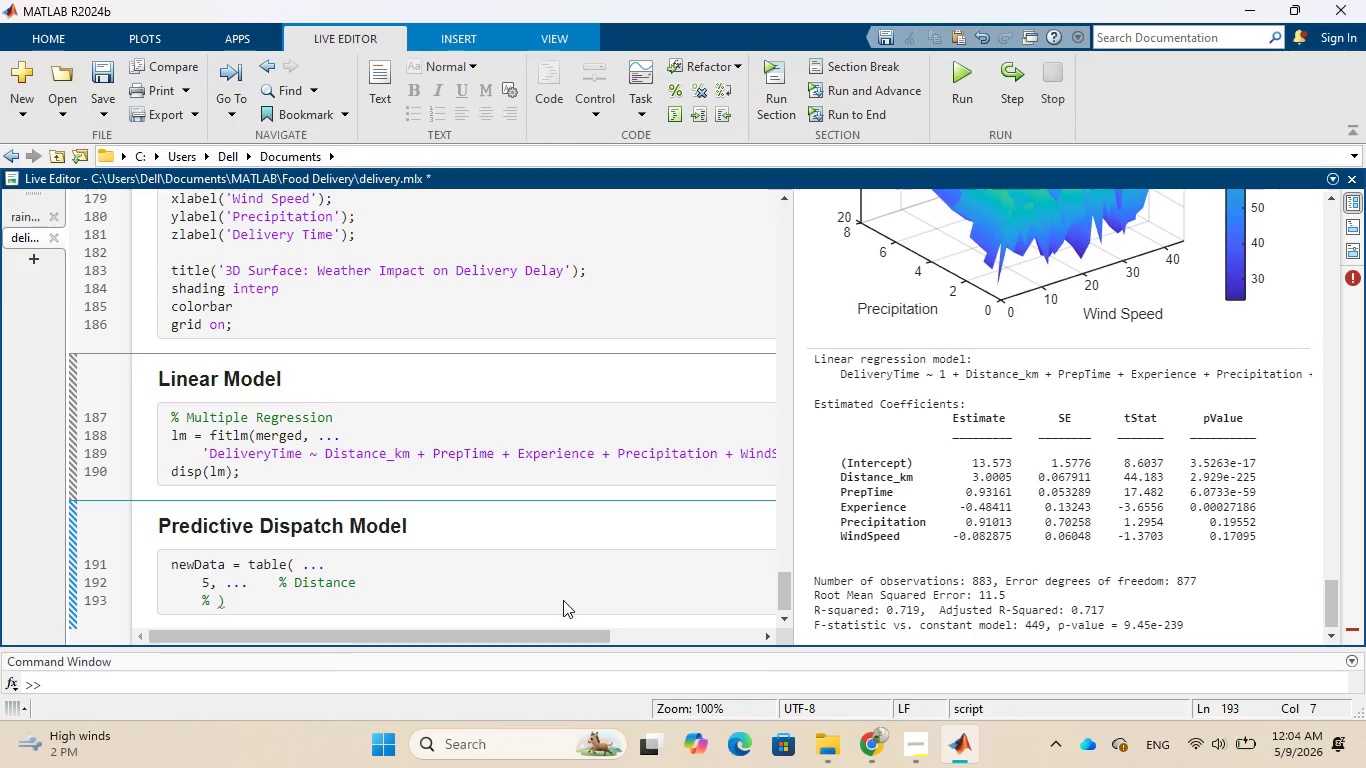 
wait(6.28)
 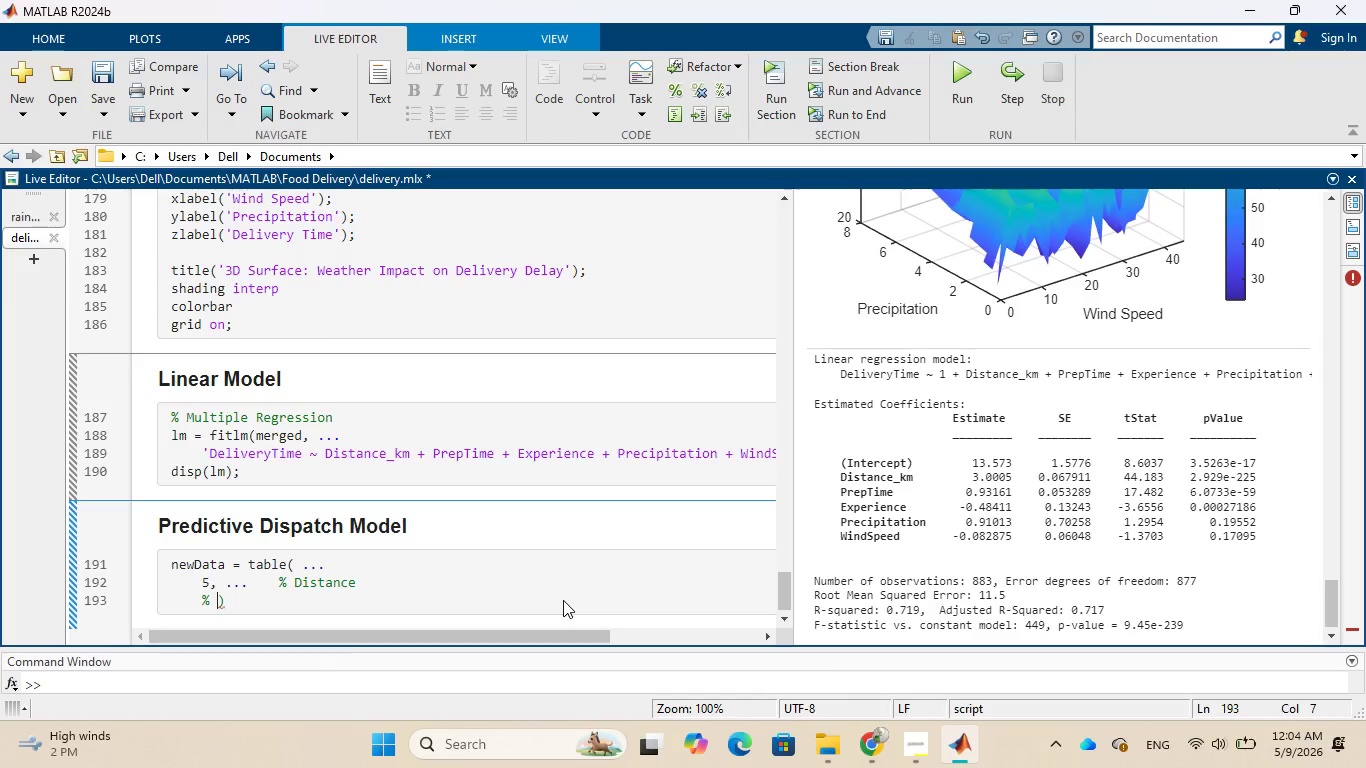 
key(Backspace)
key(Backspace)
type(15, ...)
 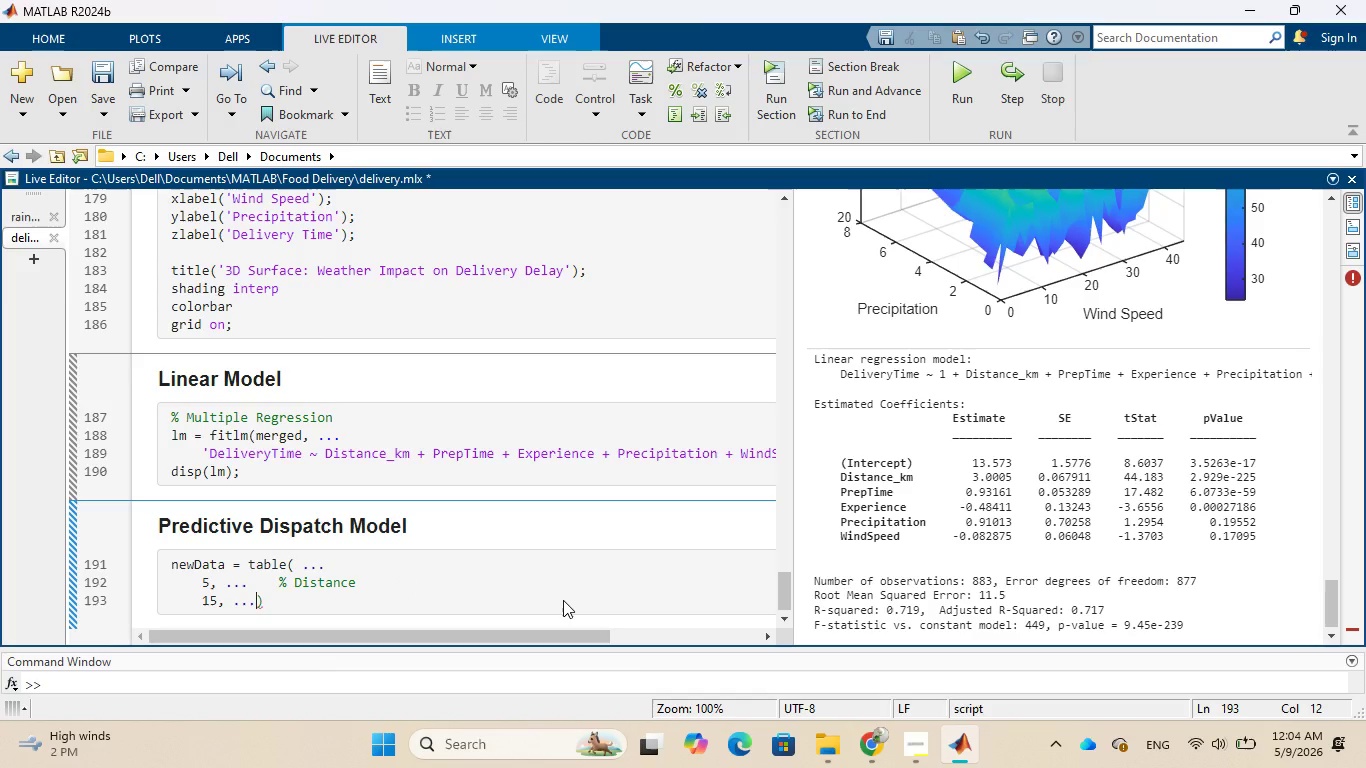 
wait(5.09)
 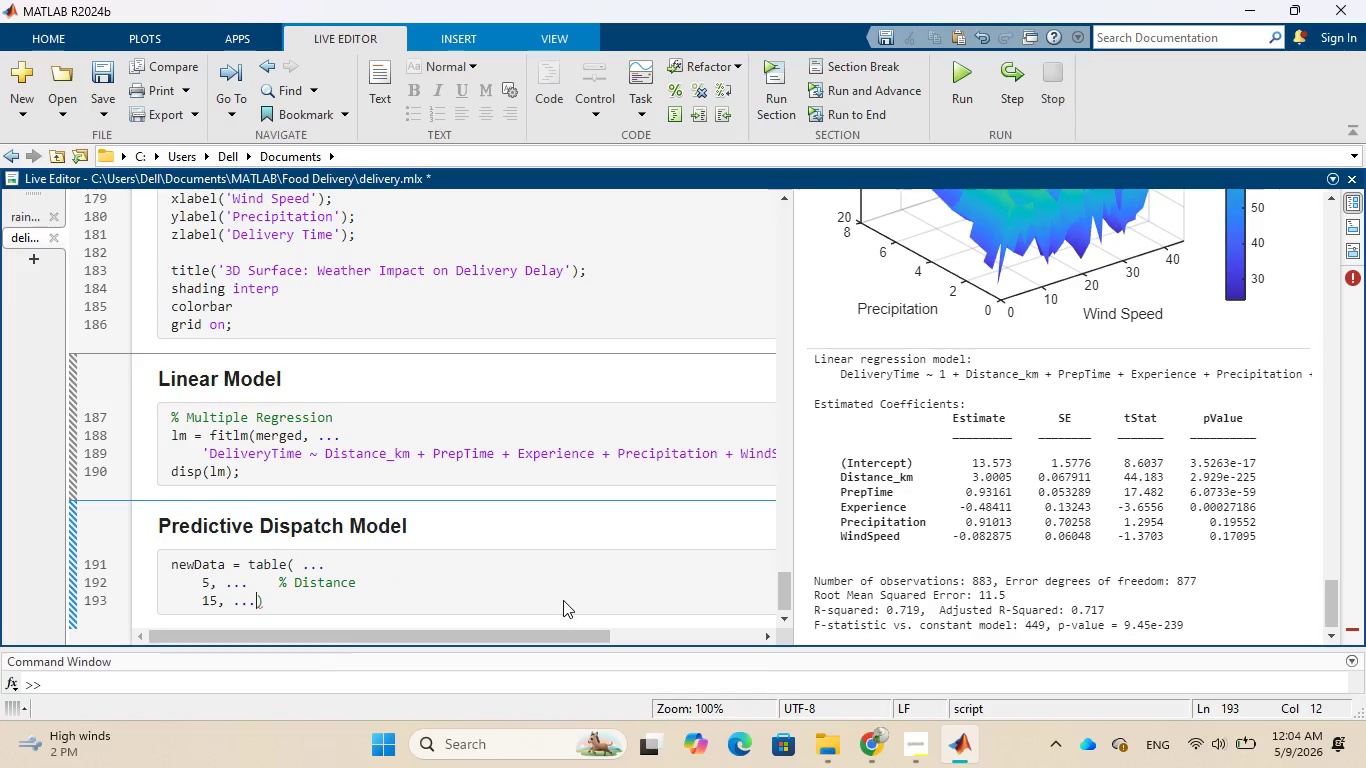 
type(    )
key(Backspace)
type(% Prep Time)
 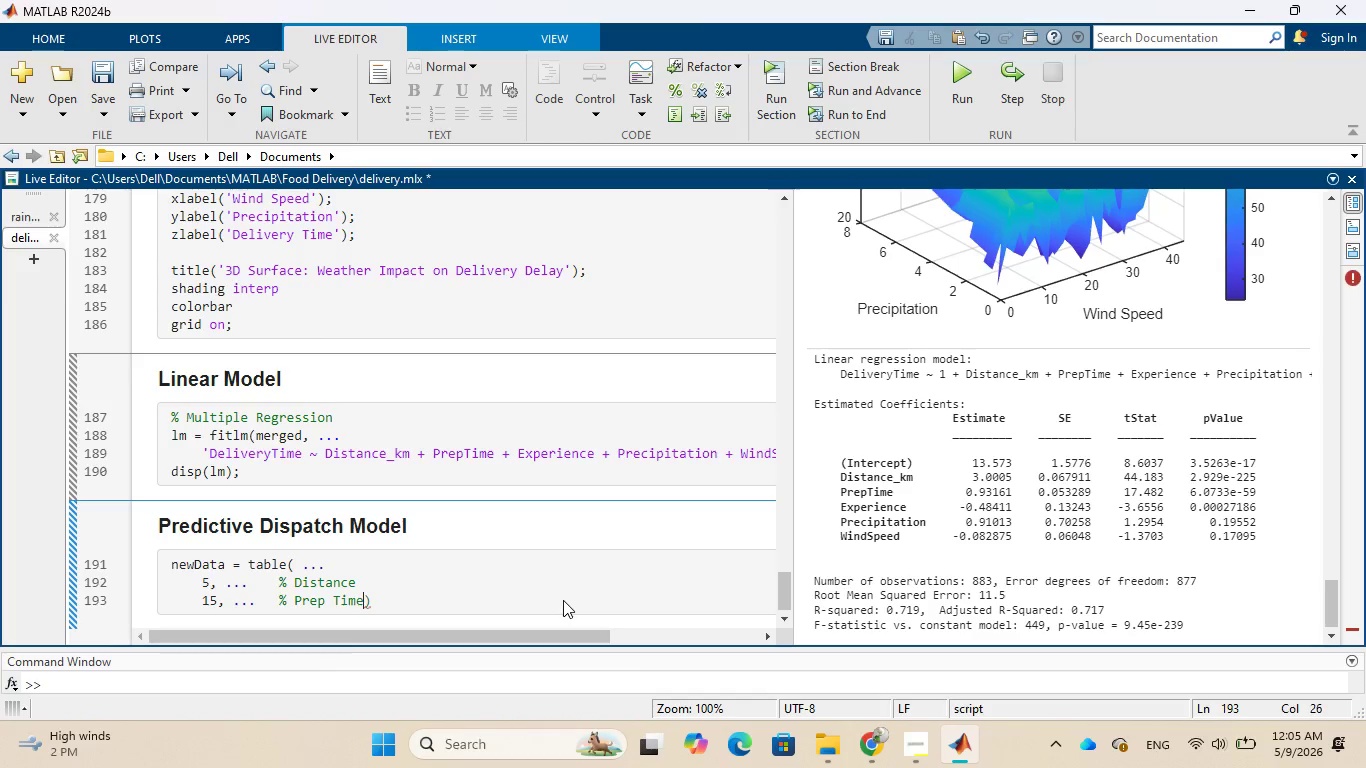 
key(ArrowRight)
 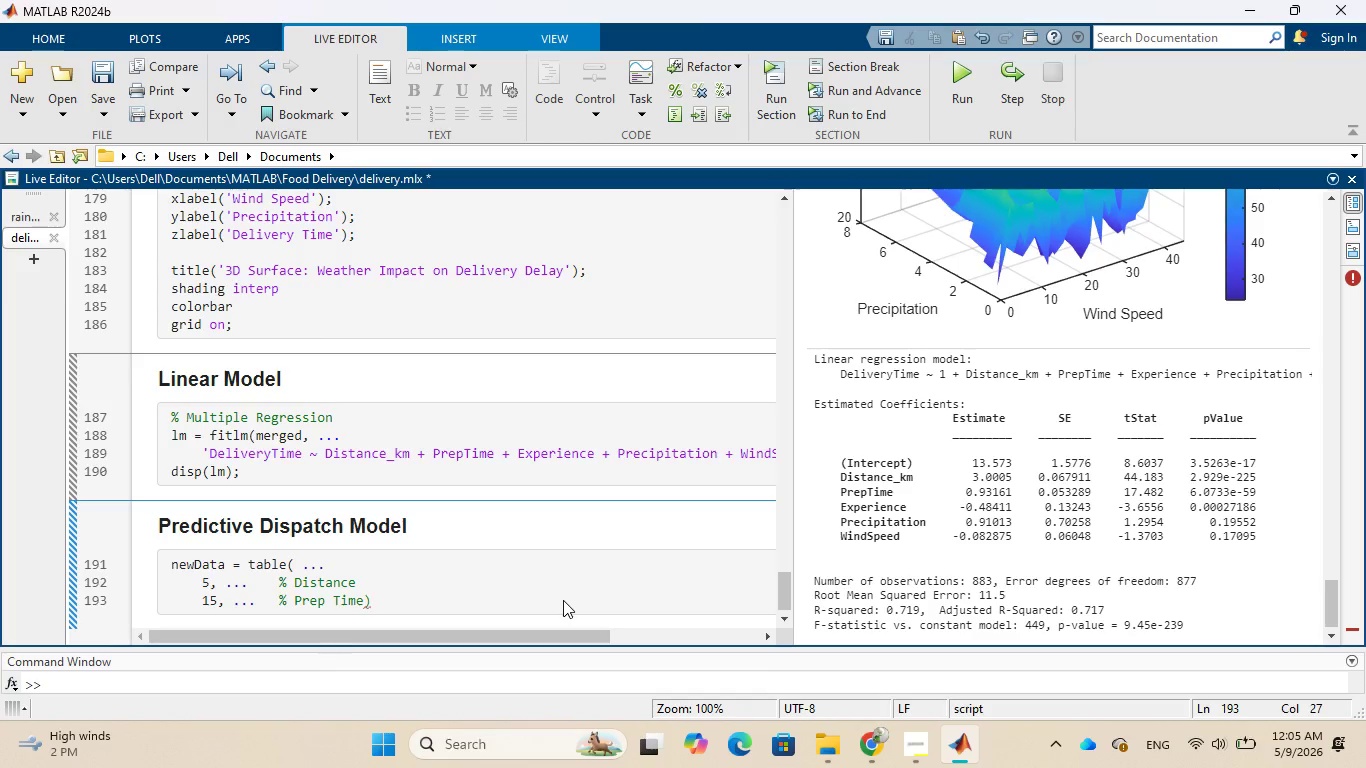 
wait(7.23)
 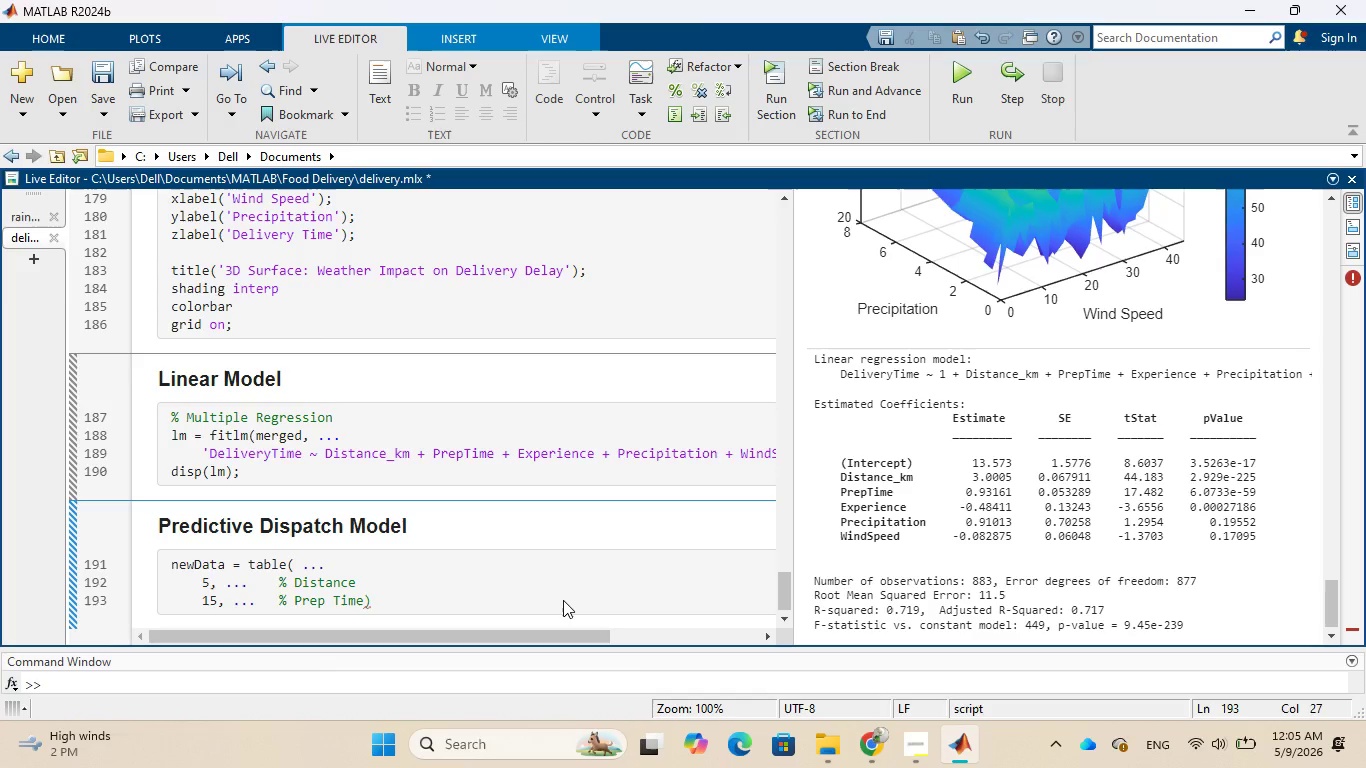 
left_click([365, 604])
 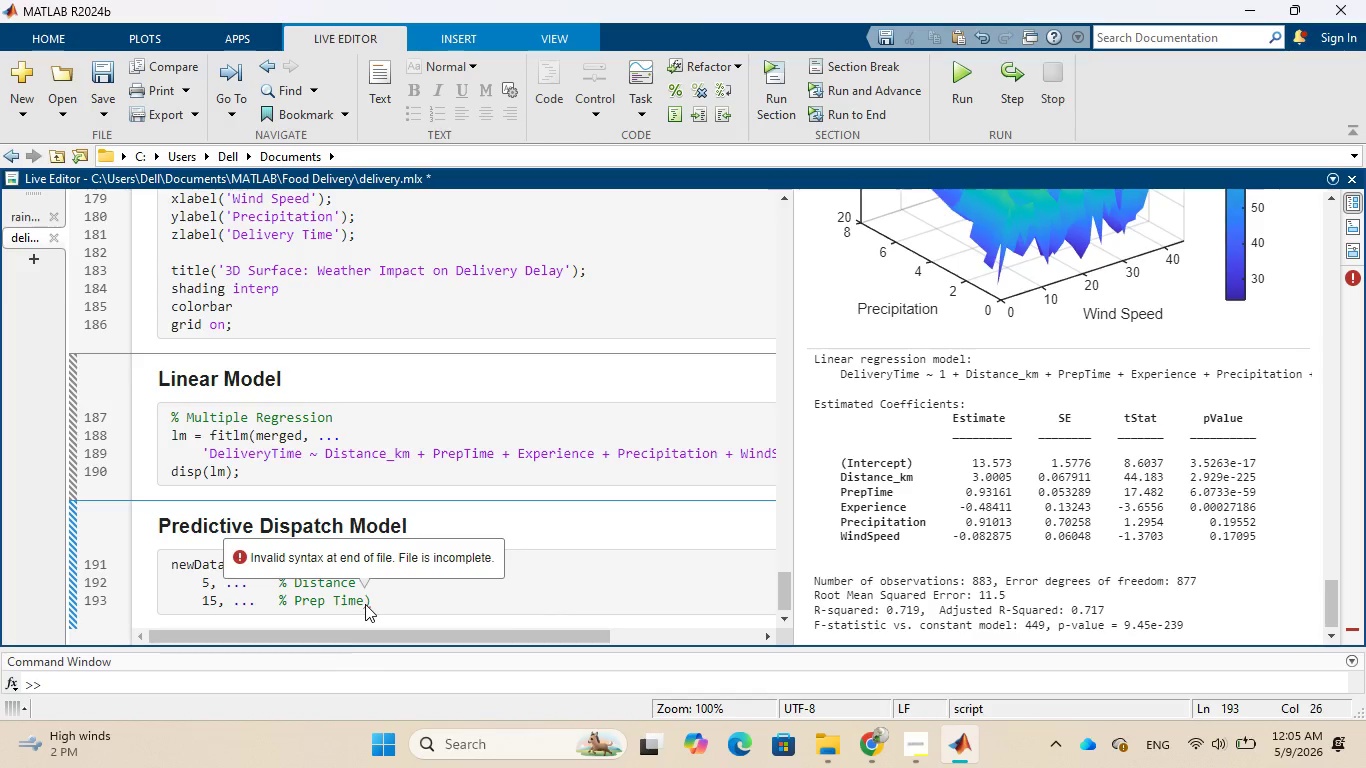 
key(Enter)
 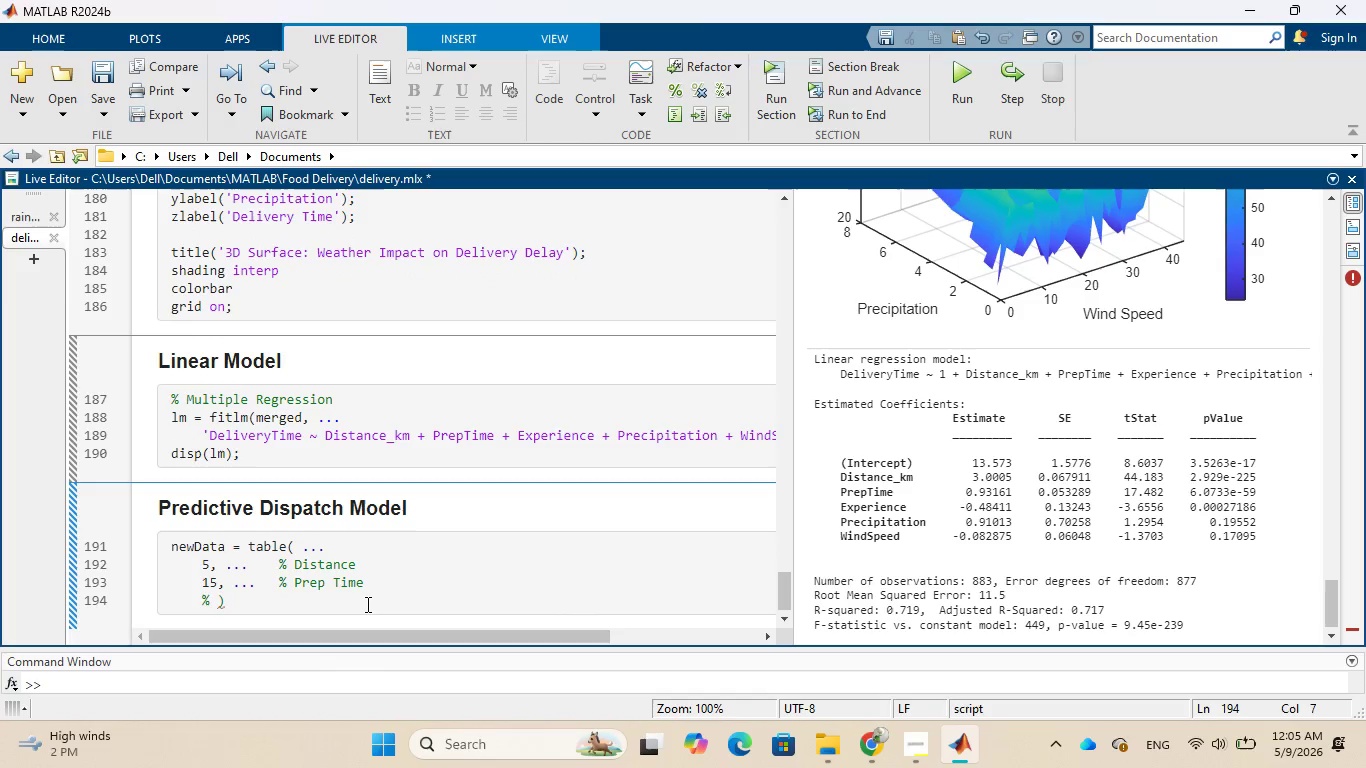 
key(Backspace)
 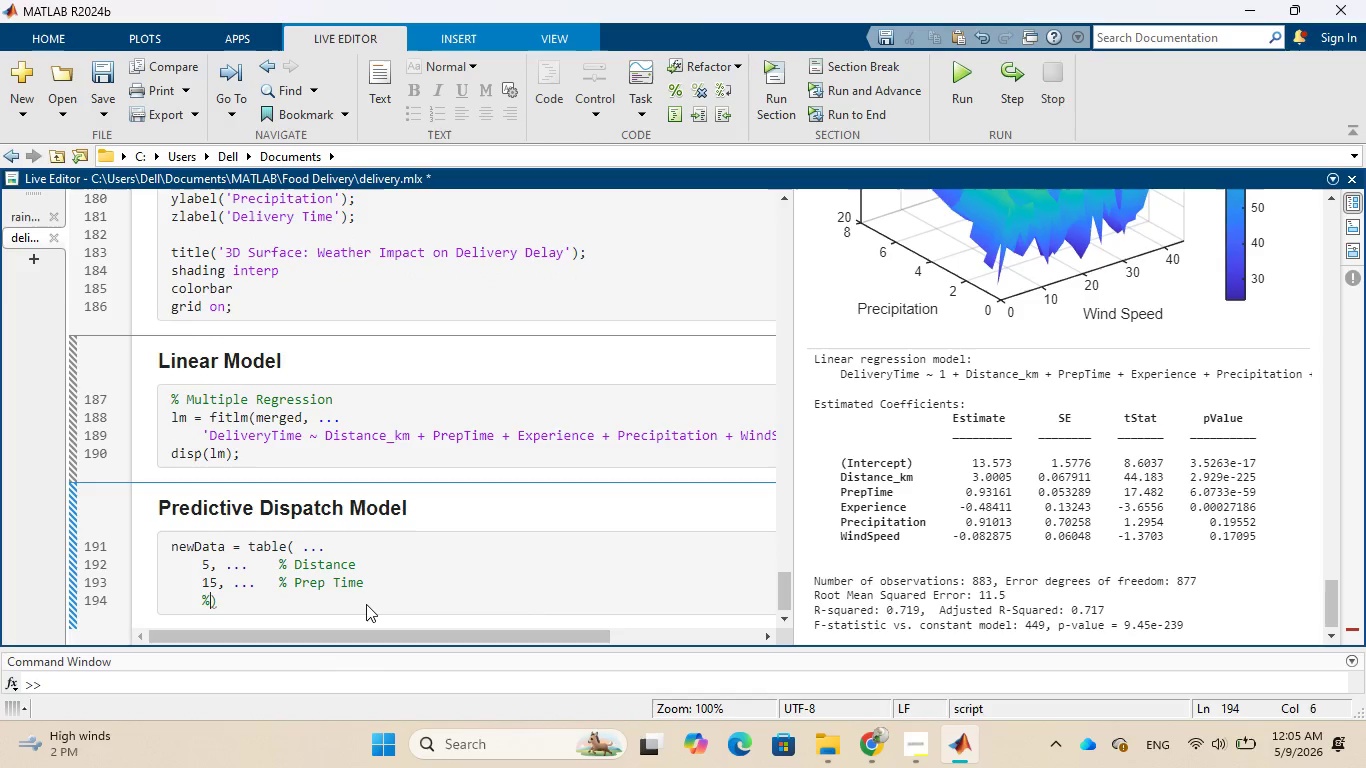 
key(Backspace)
 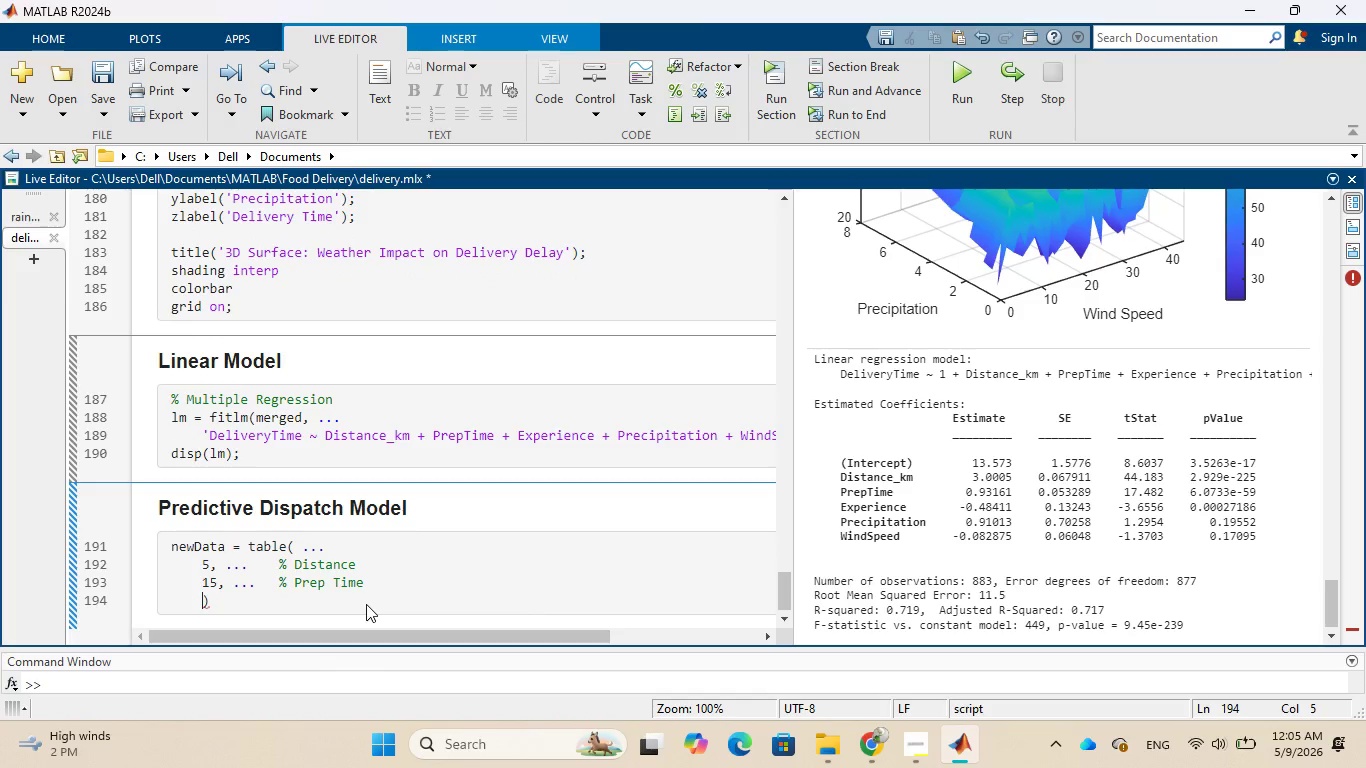 
type(3. )
key(Backspace)
key(Backspace)
type(, ...     )
key(Backspace)
type(% Experiene)
 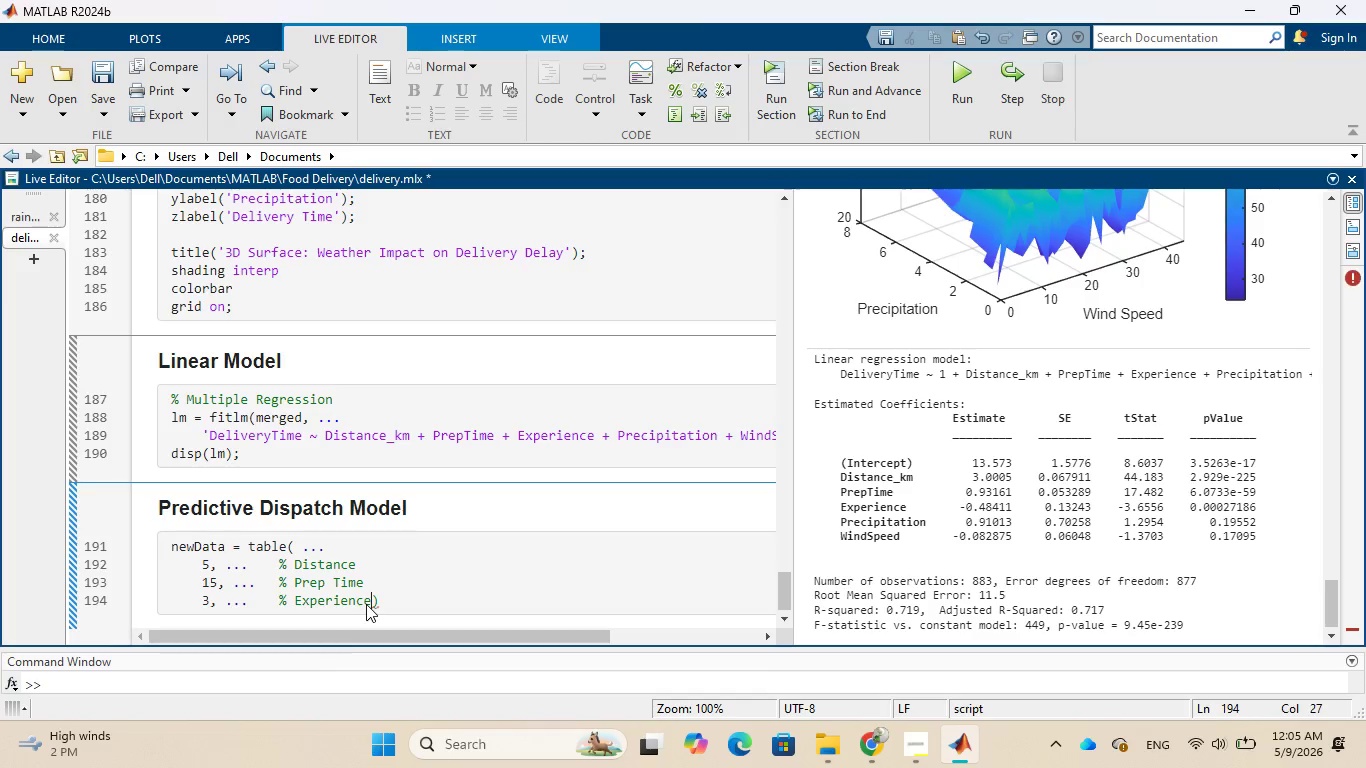 
 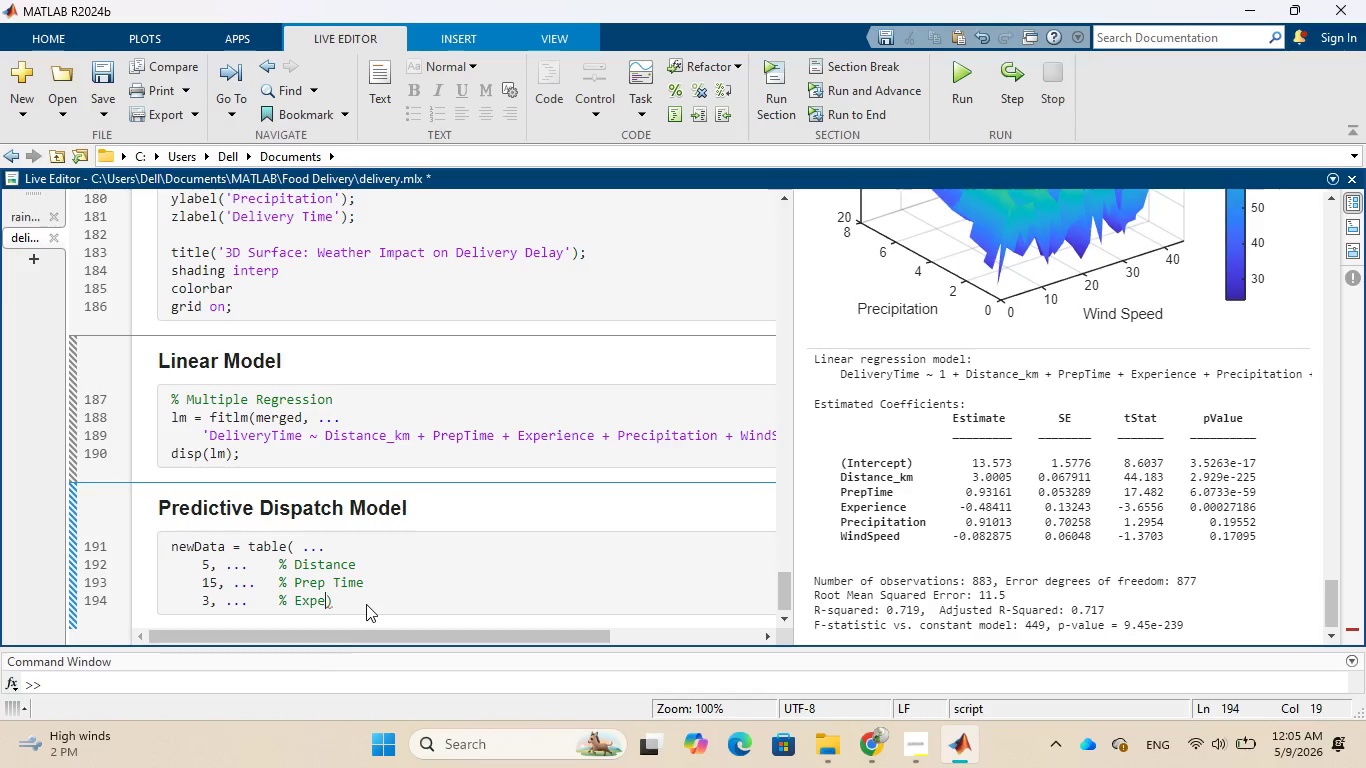 
hold_key(key=C, duration=0.31)
 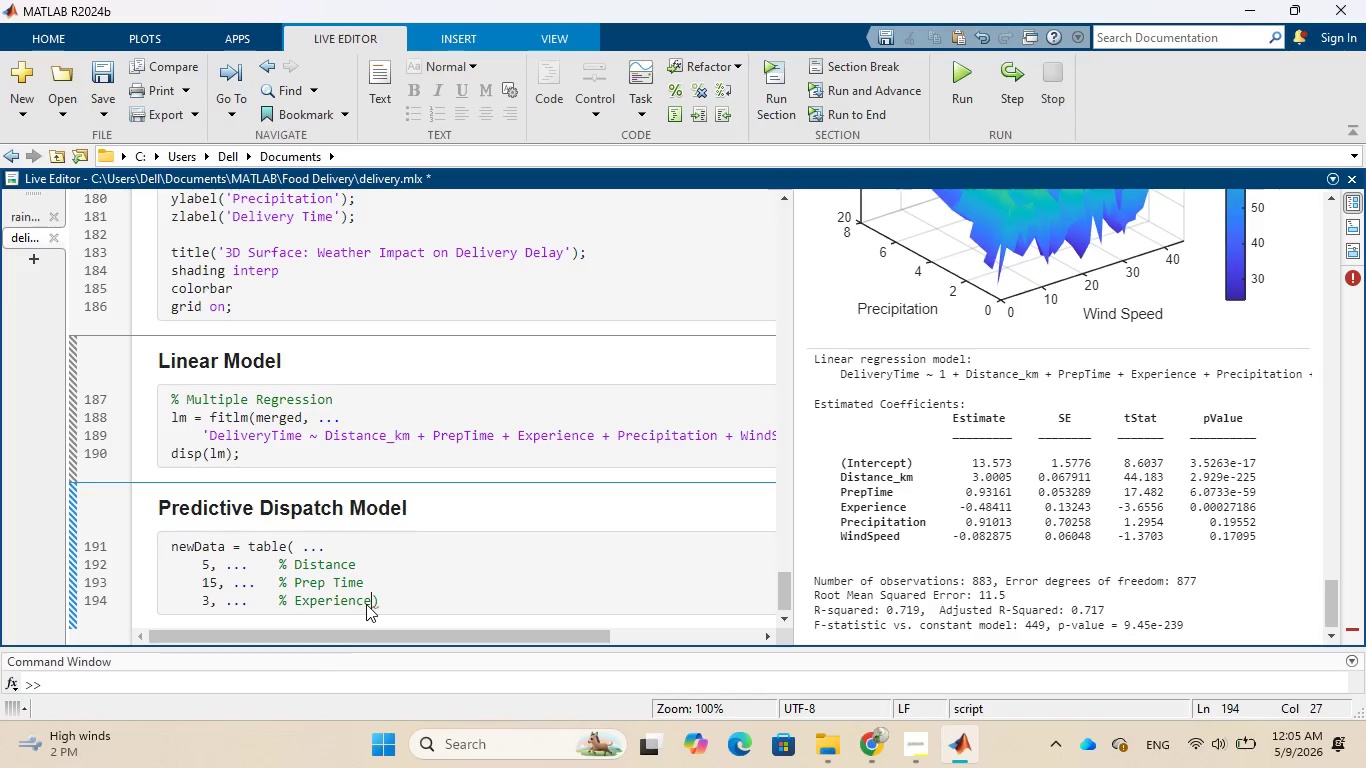 
key(Enter)
 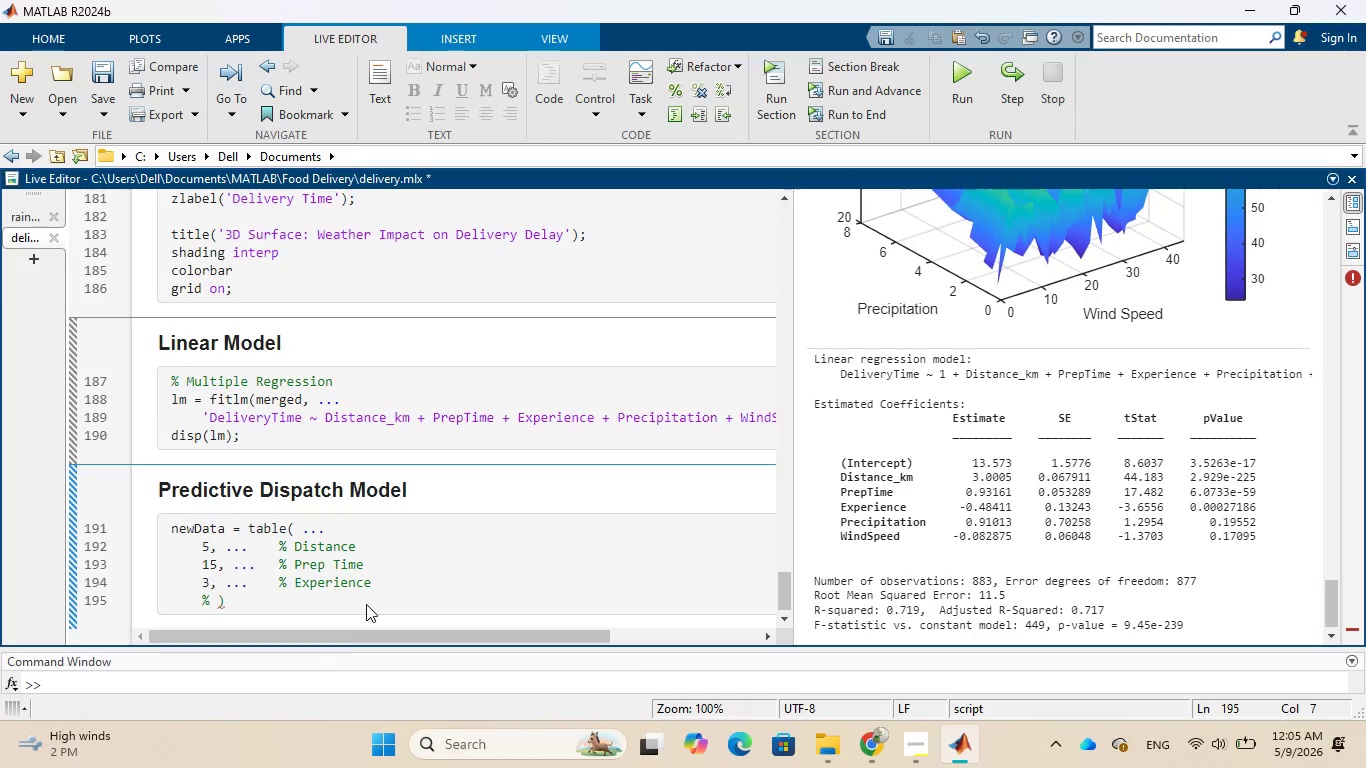 
key(Backspace)
 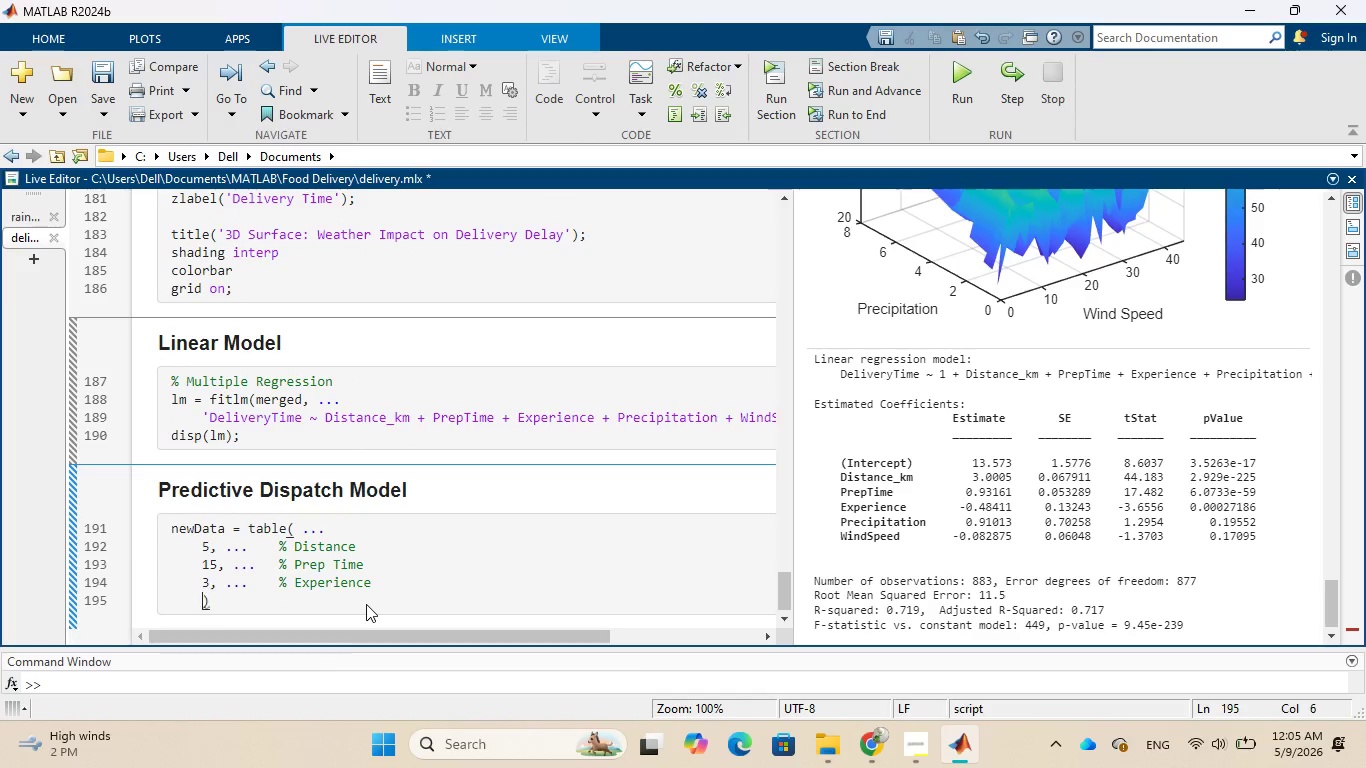 
key(Backspace)
 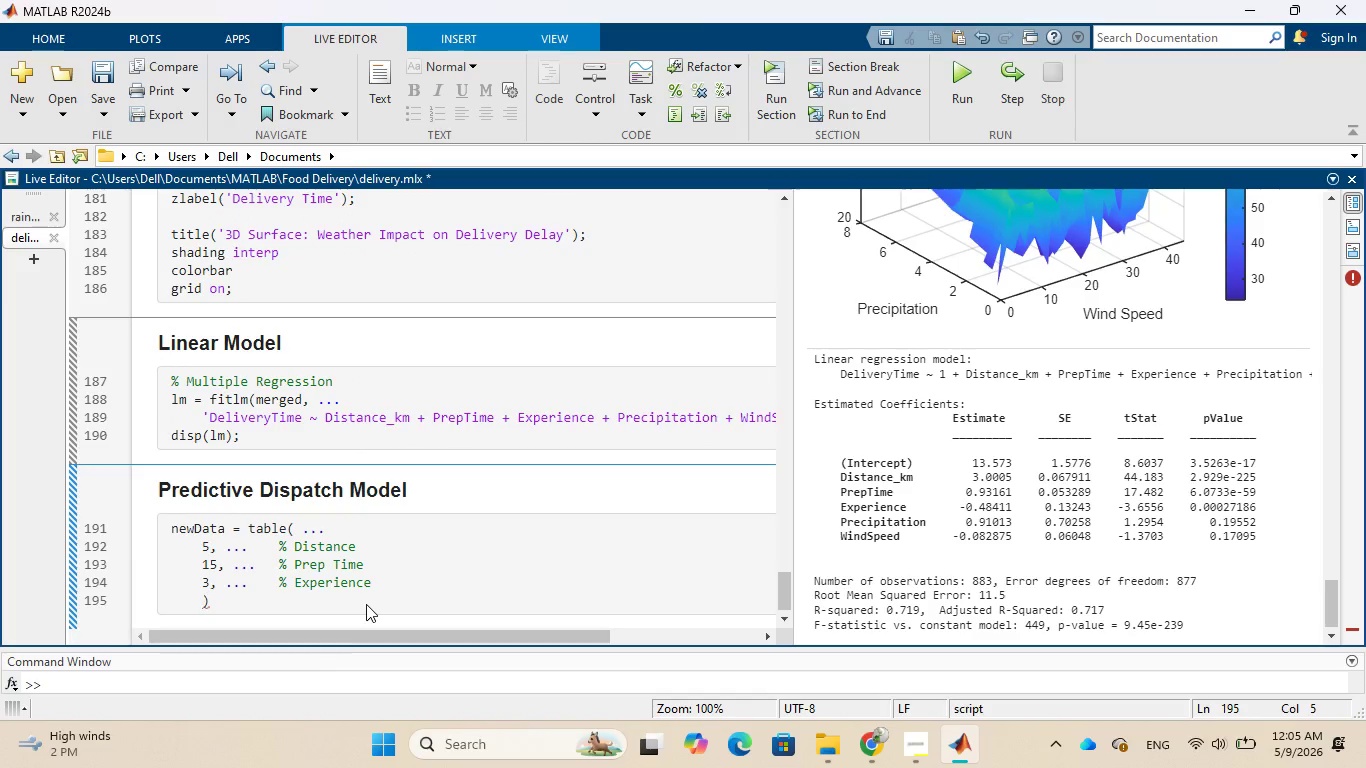 
key(4)
 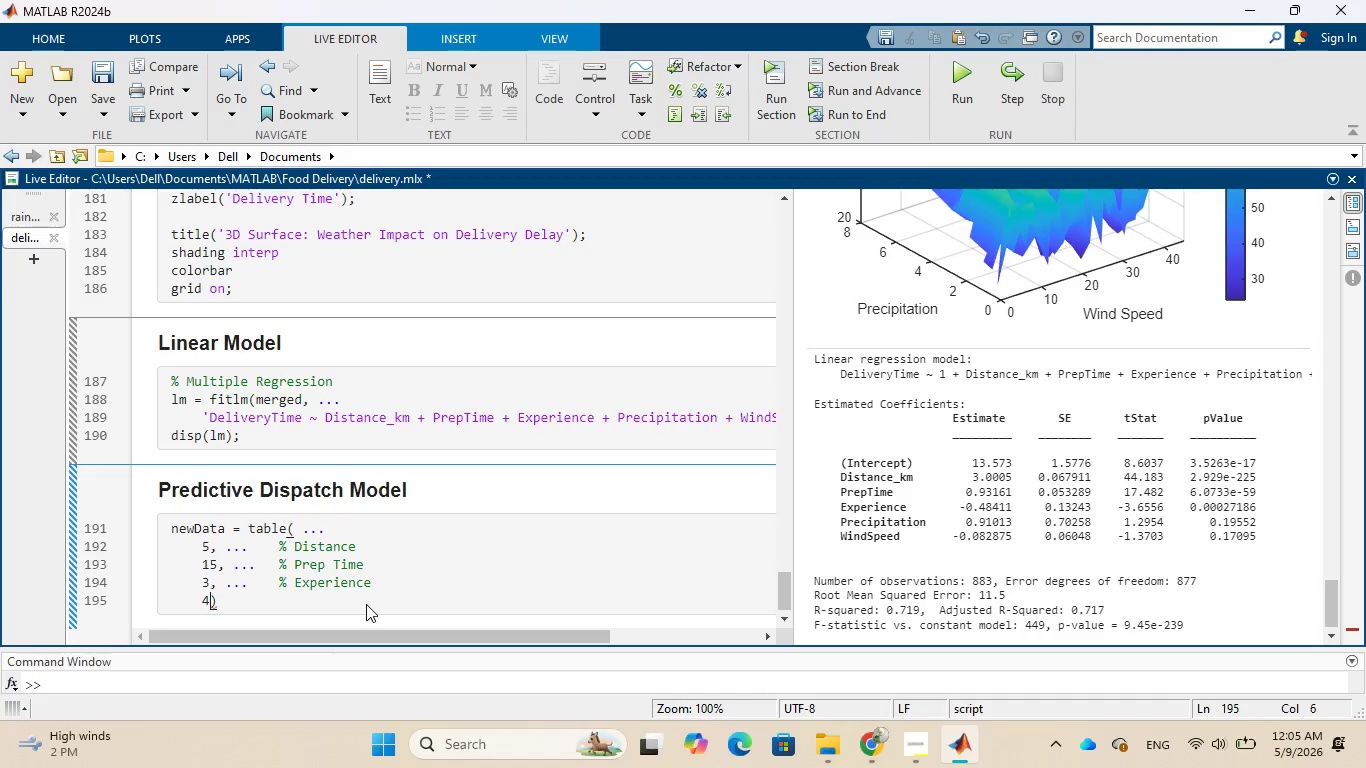 
key(Comma)
 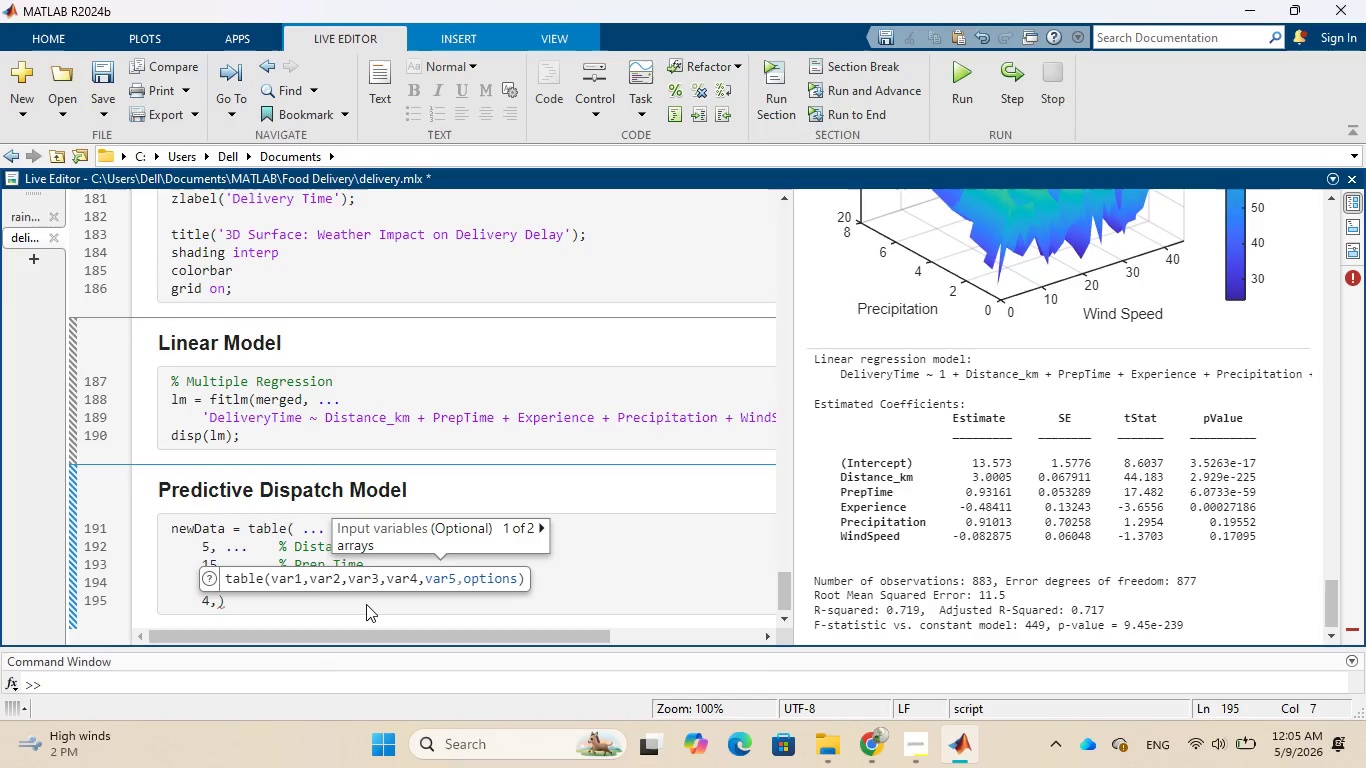 
key(Space)
 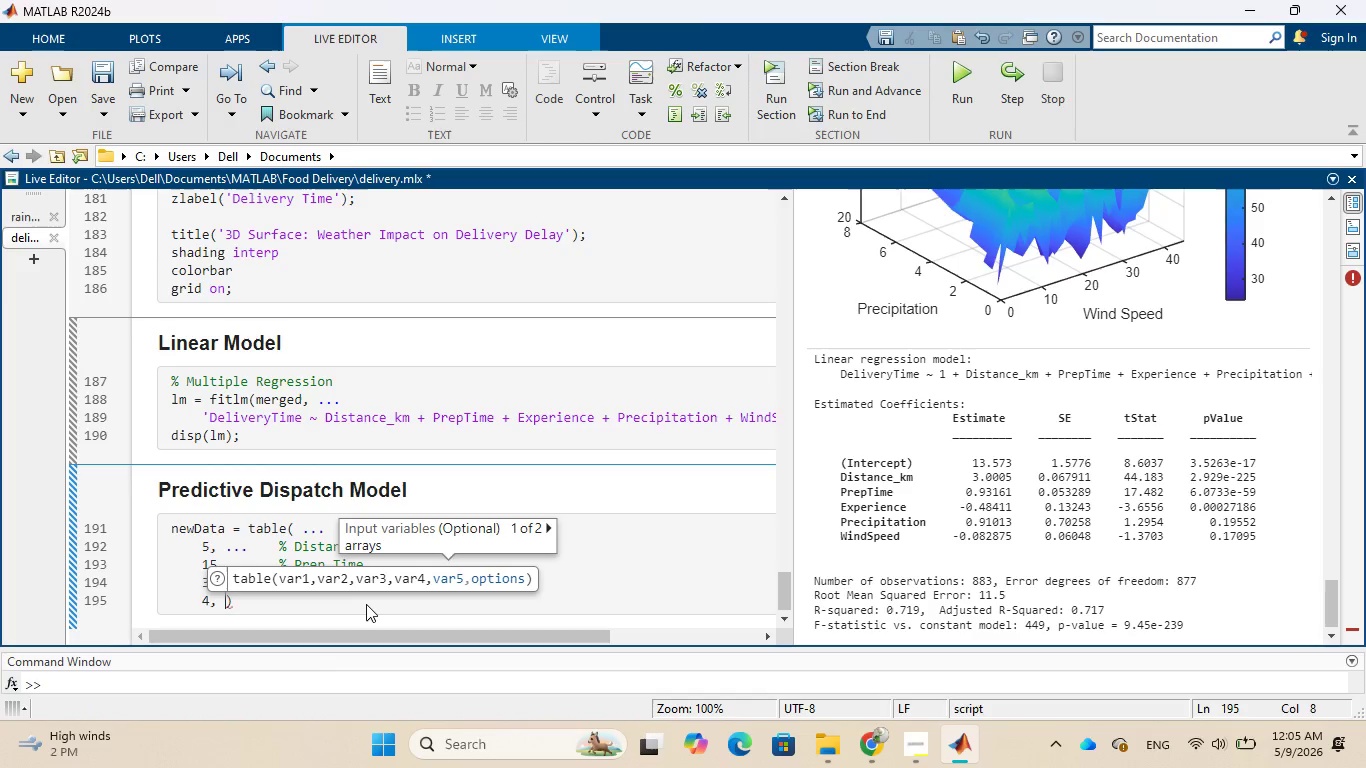 
key(Period)
 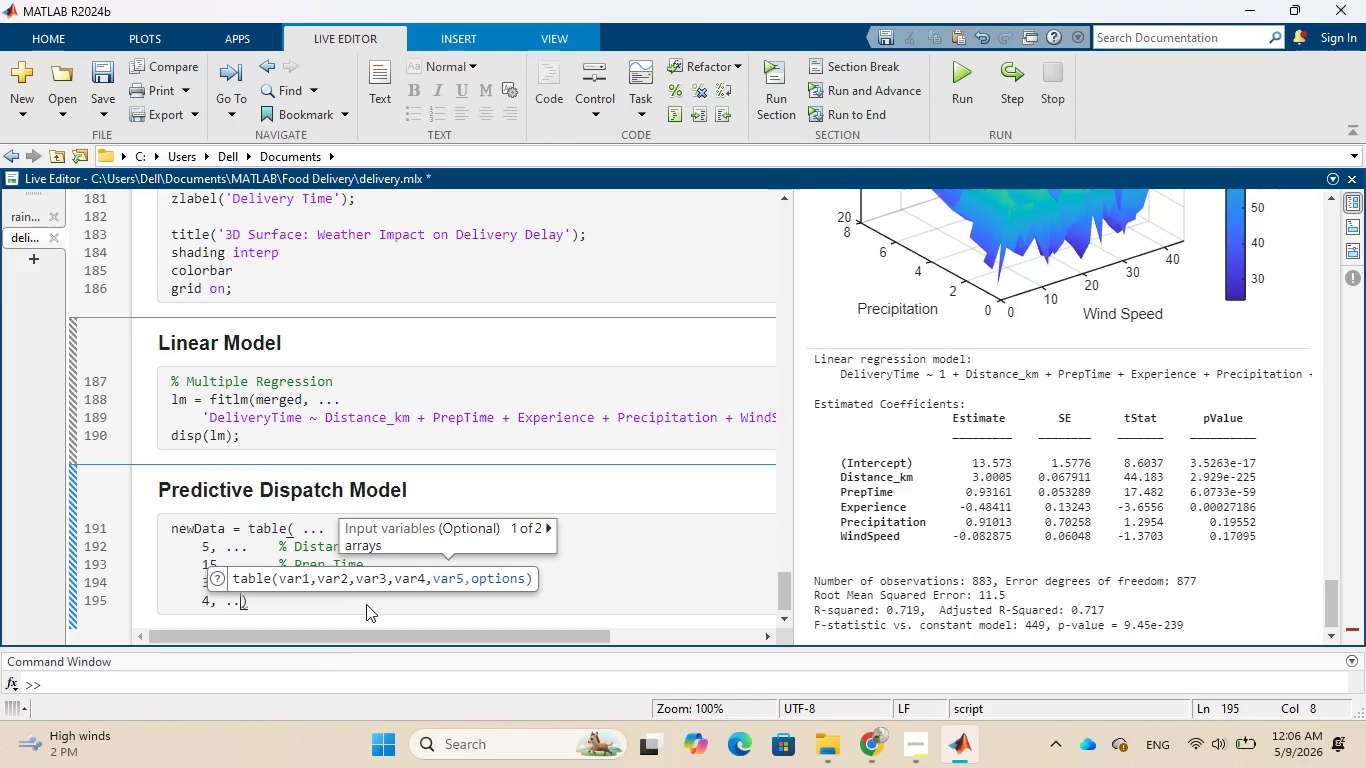 
key(Period)
 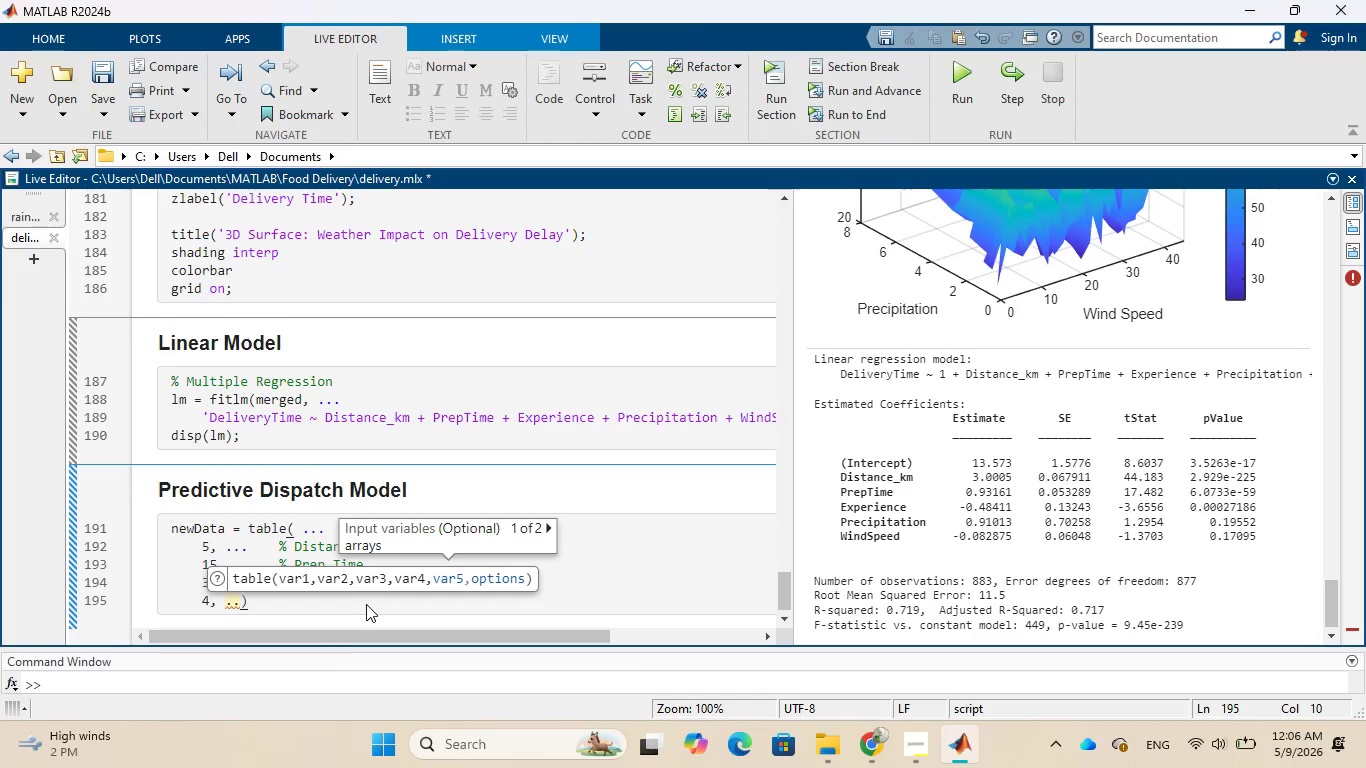 
key(Period)
 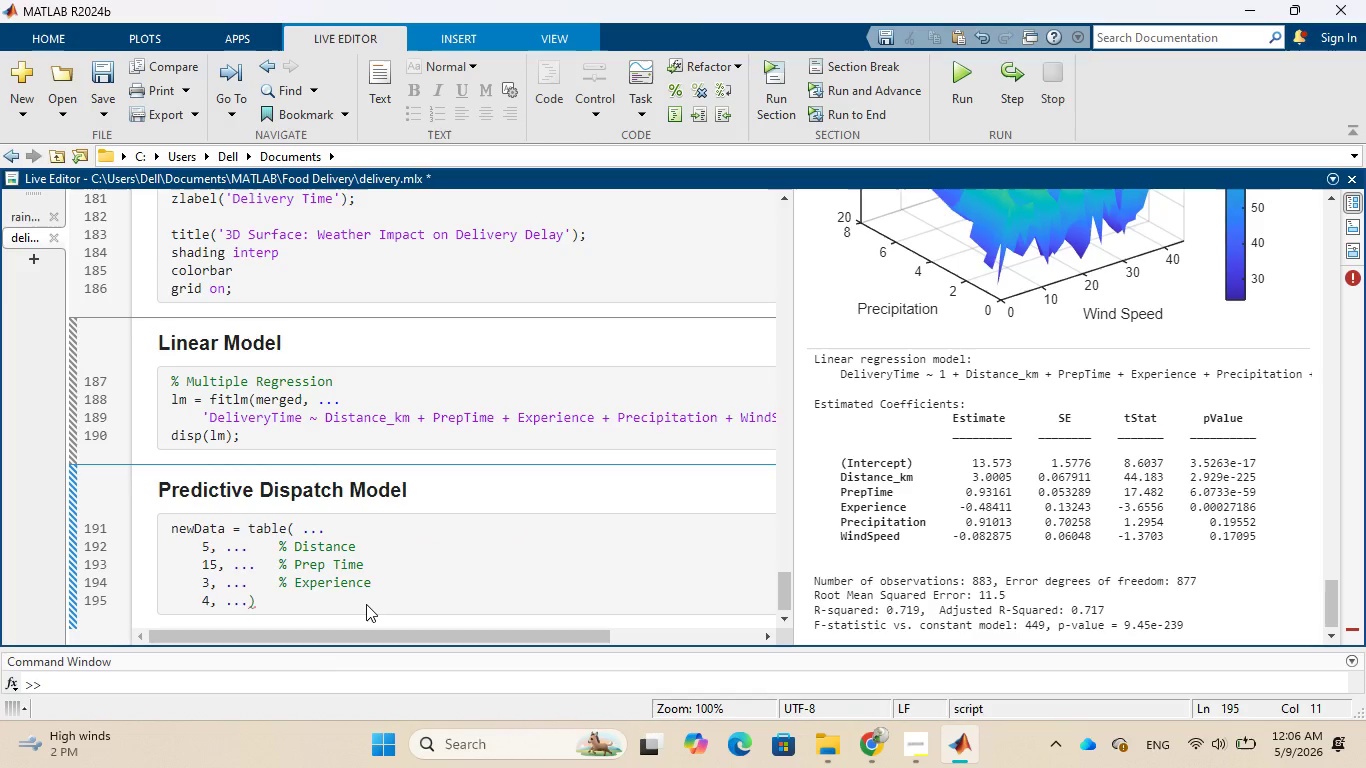 
key(Space)
 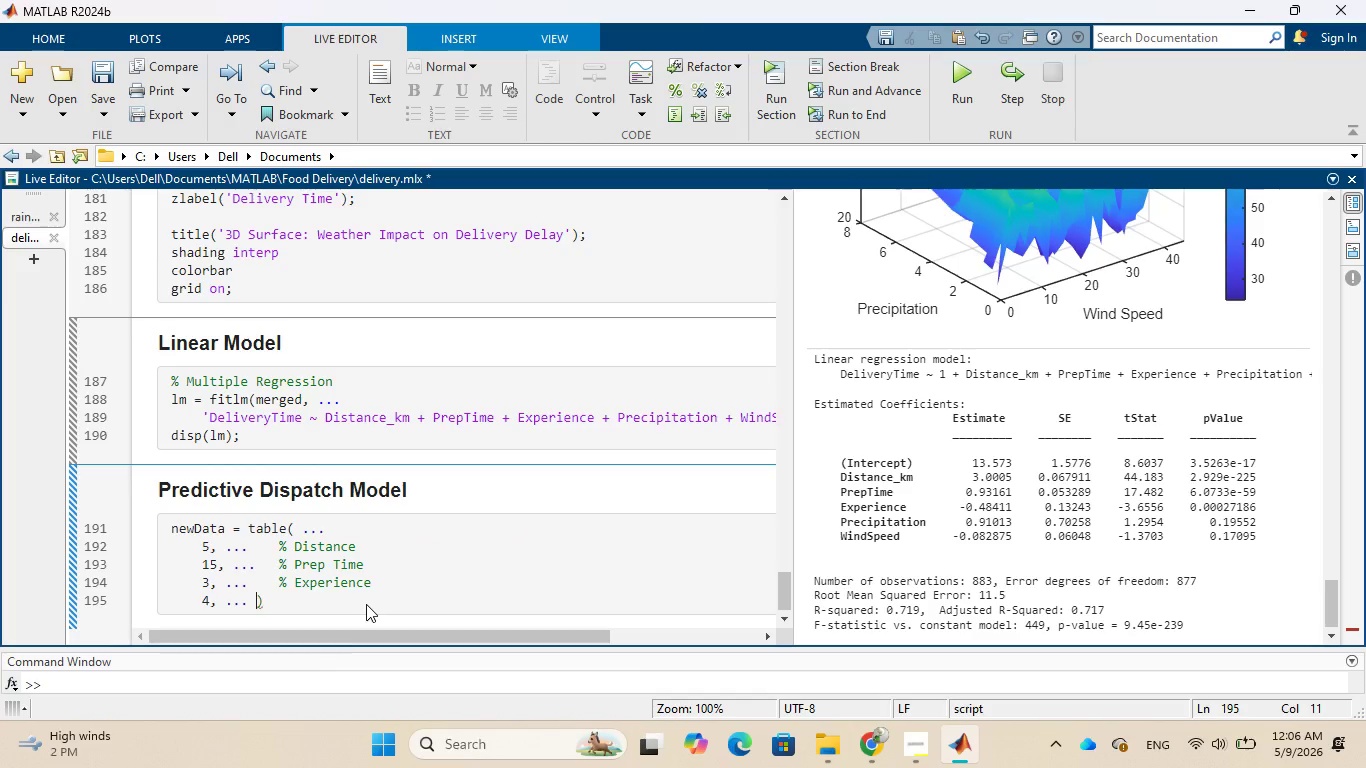 
key(Space)
 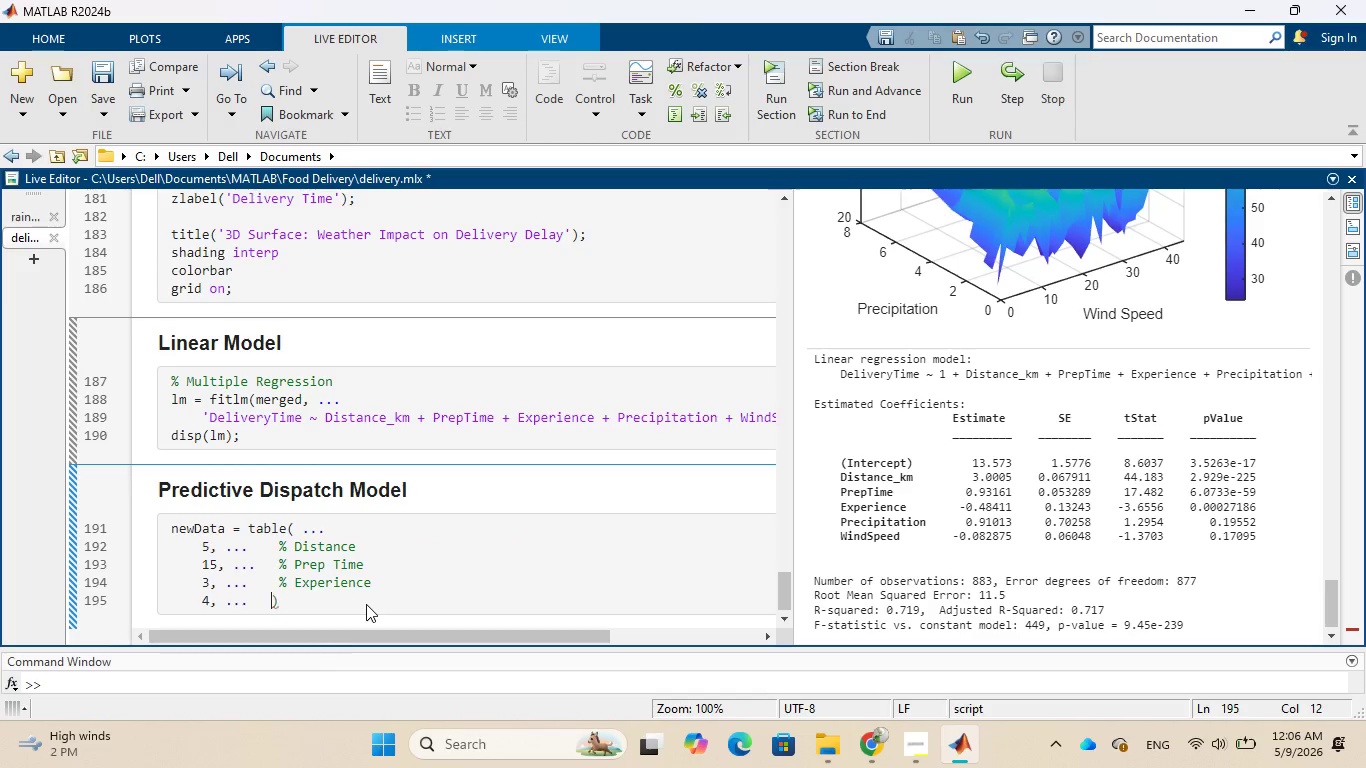 
hold_key(key=Space, duration=0.39)
 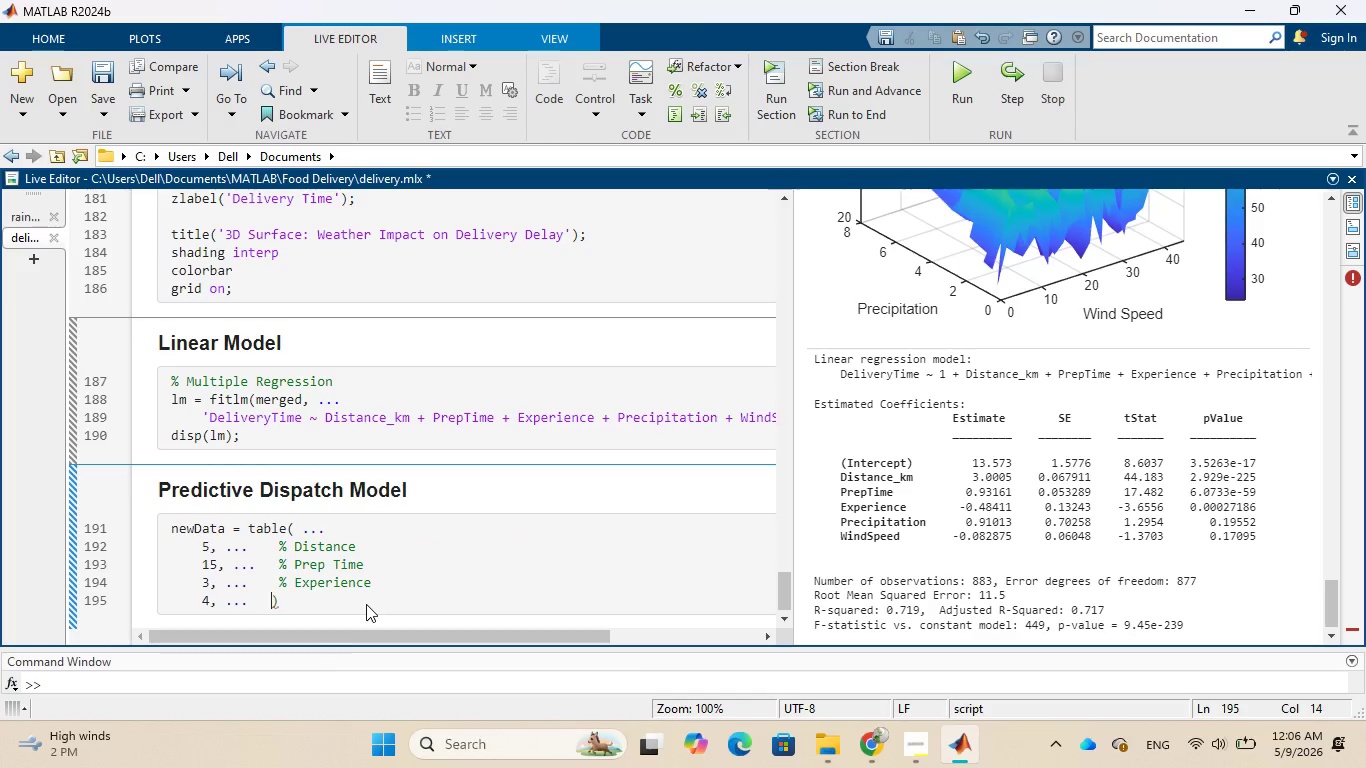 
key(Space)
 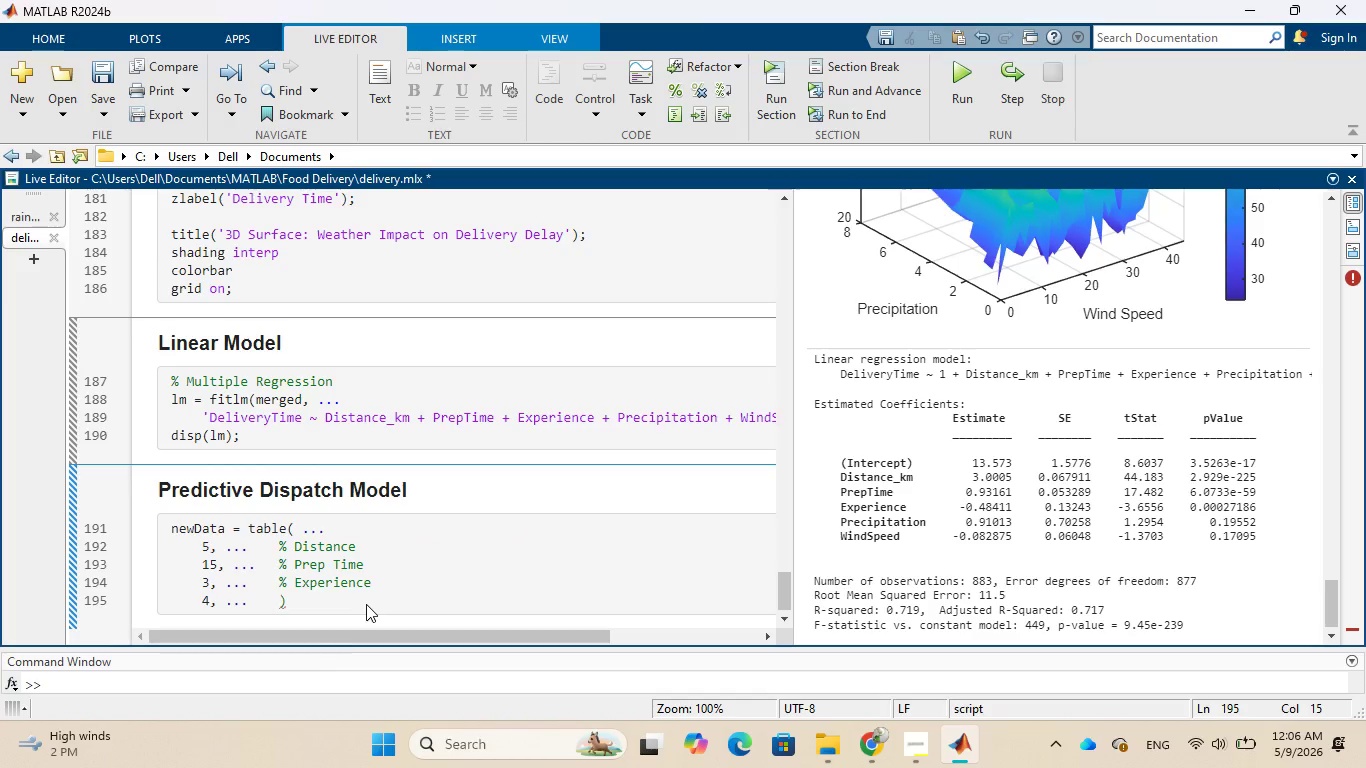 
key(Shift+5)
 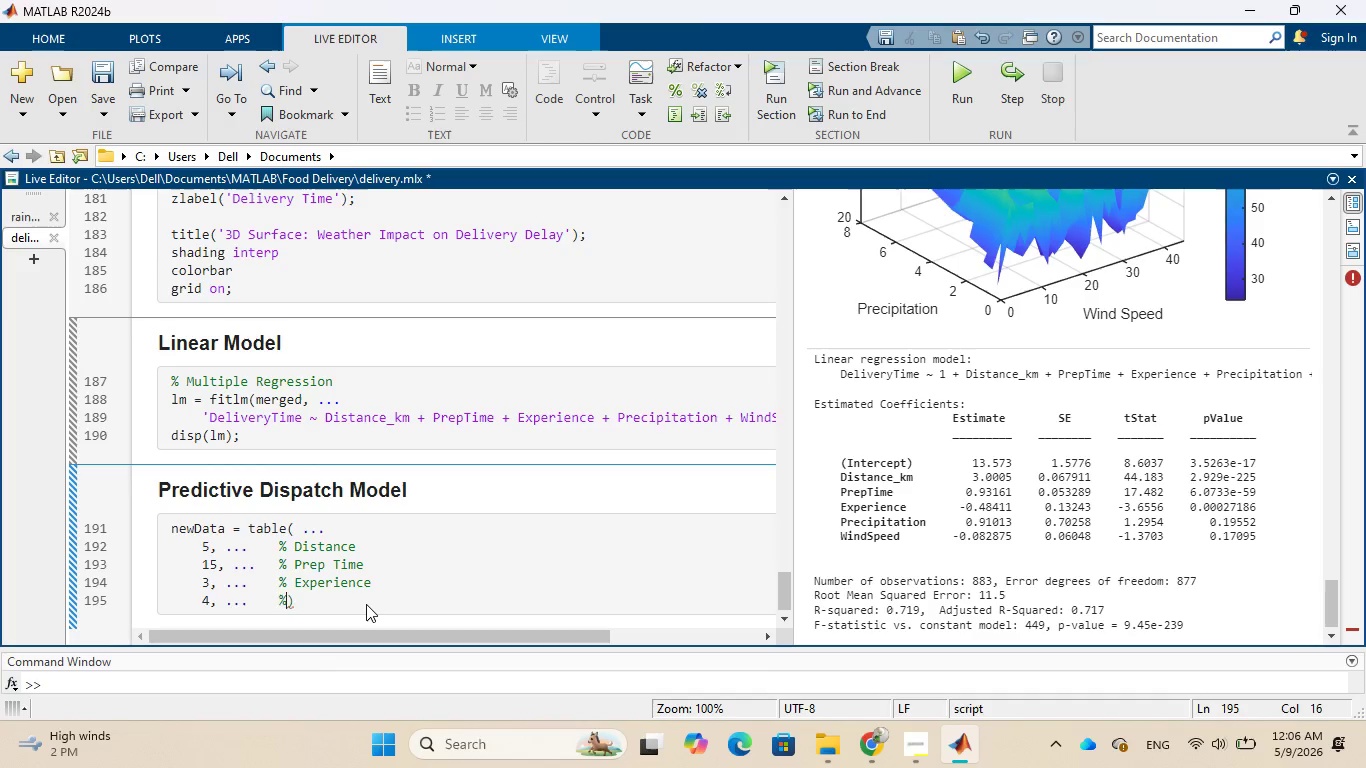 
key(Space)
 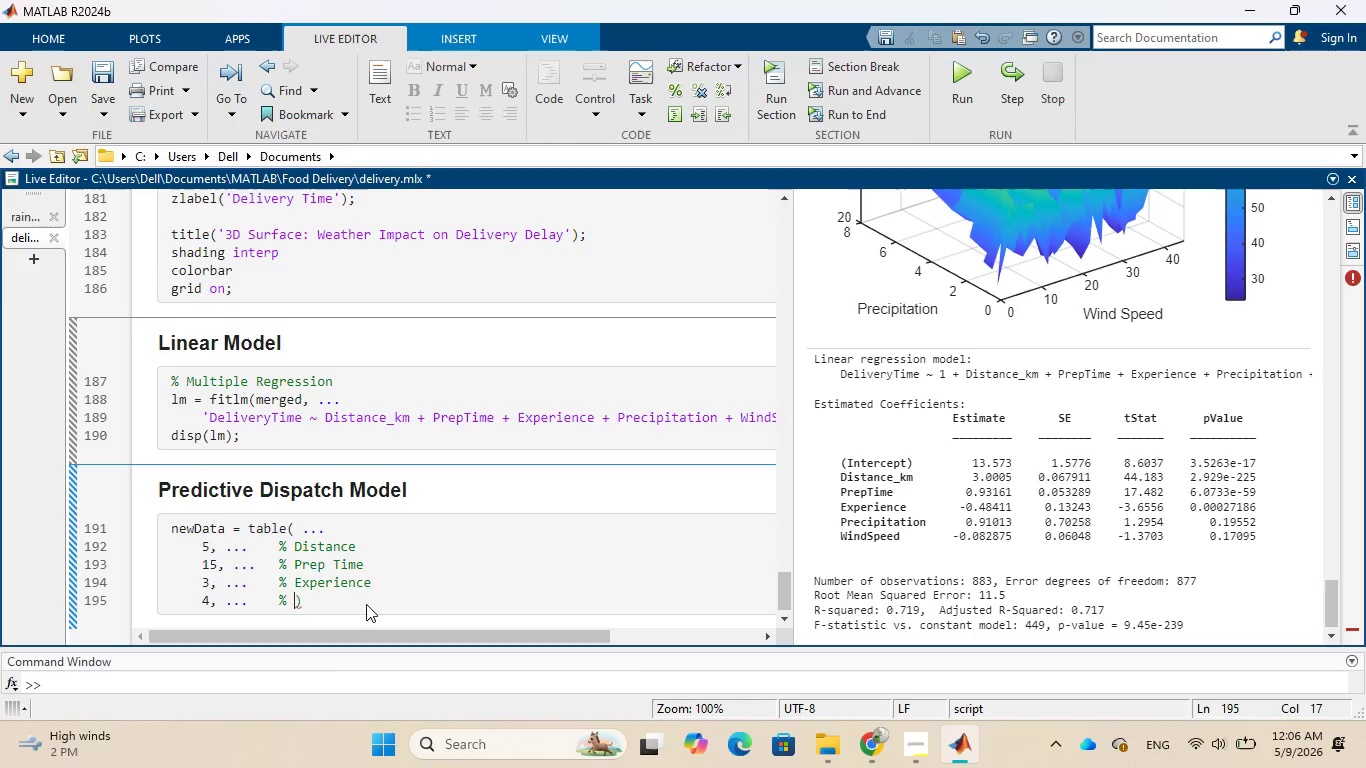 
type(Rain)
 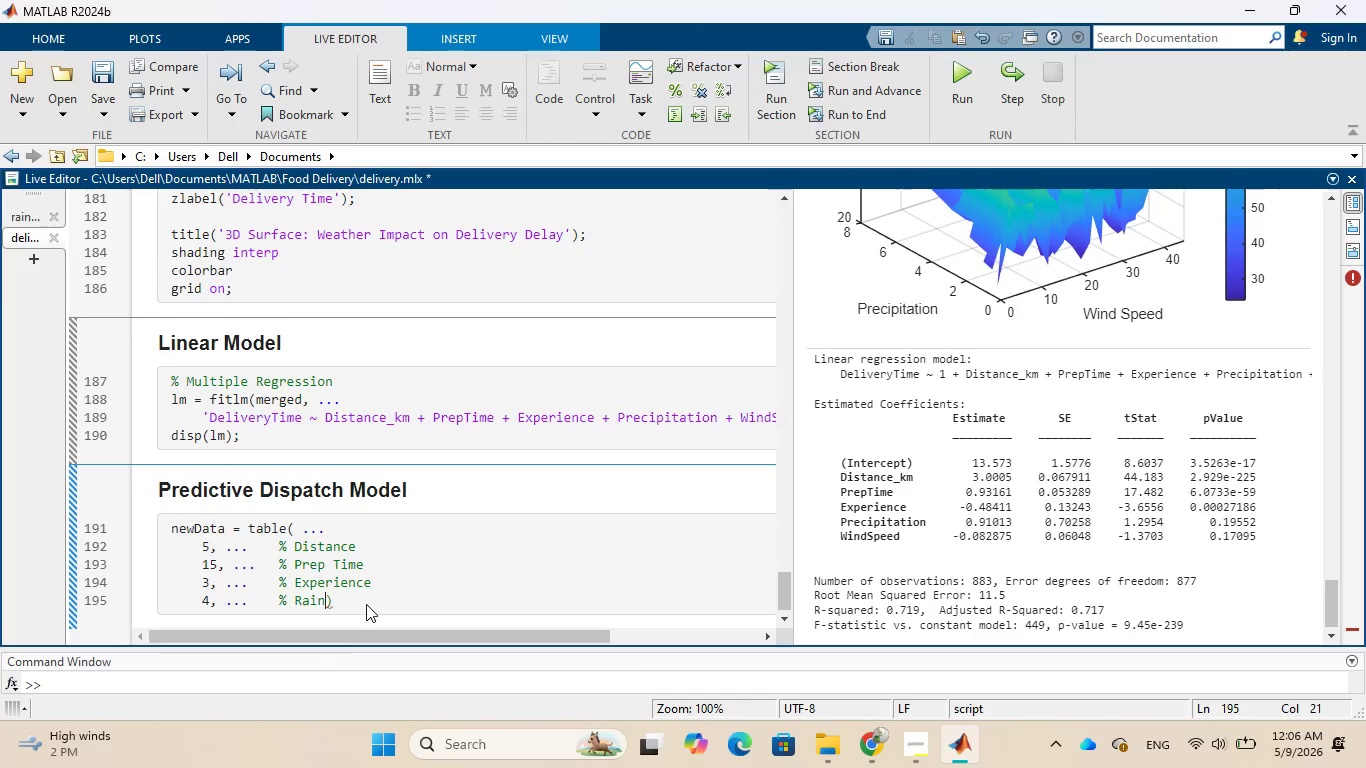 
key(Enter)
 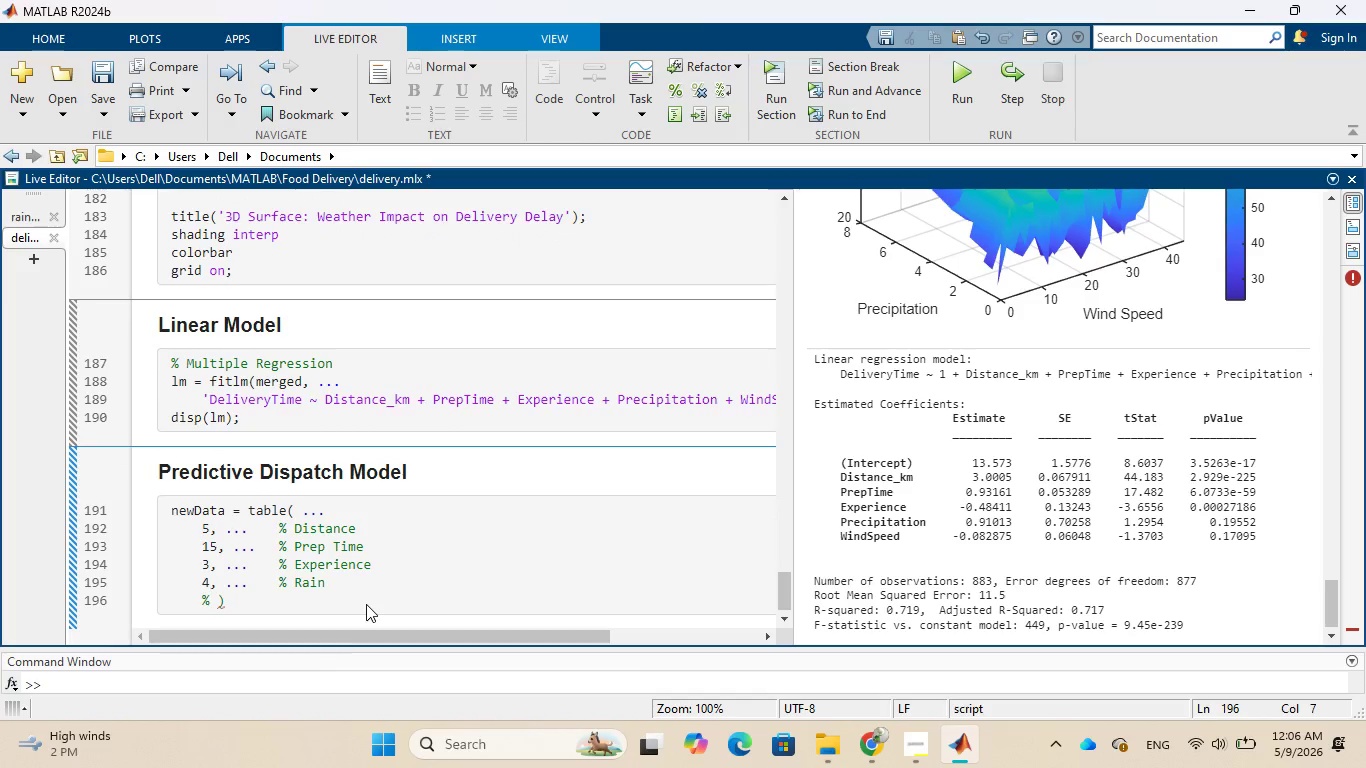 
key(Backspace)
 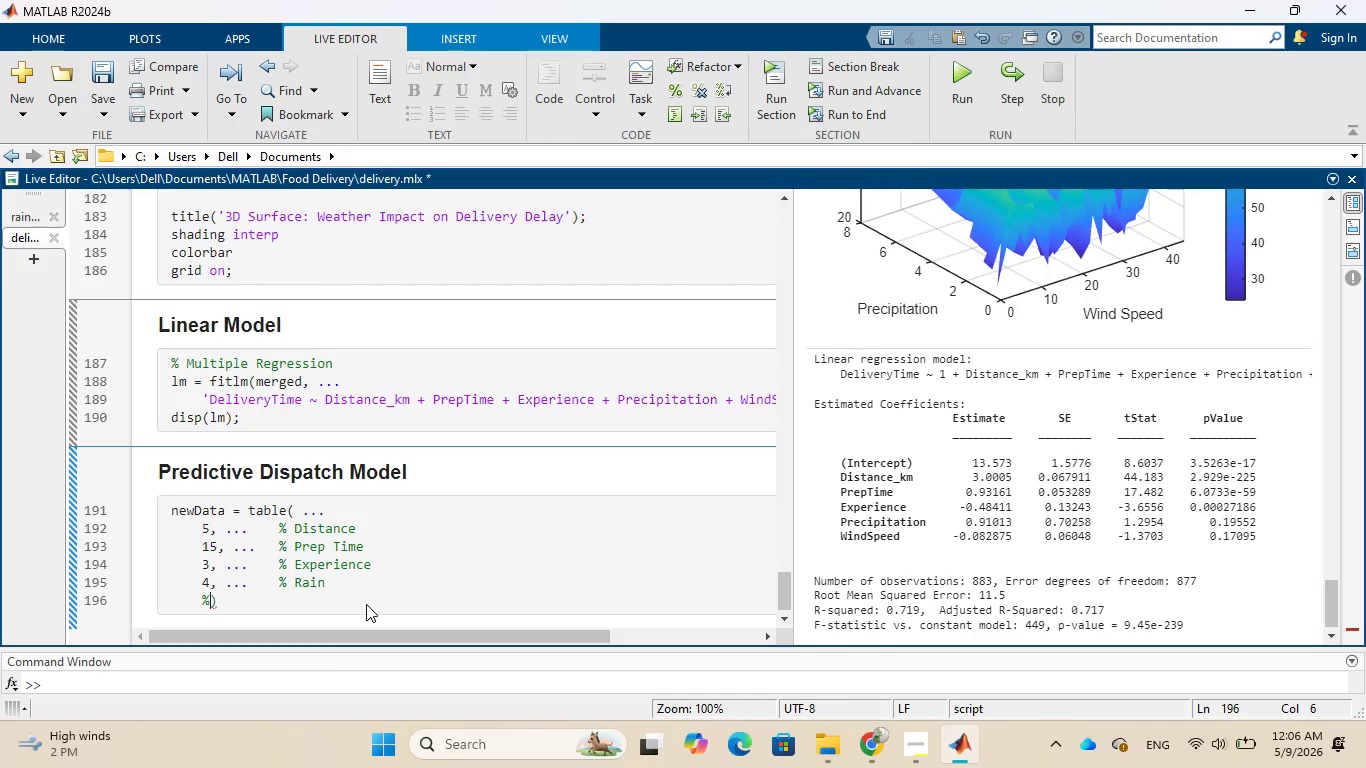 
key(Backspace)
 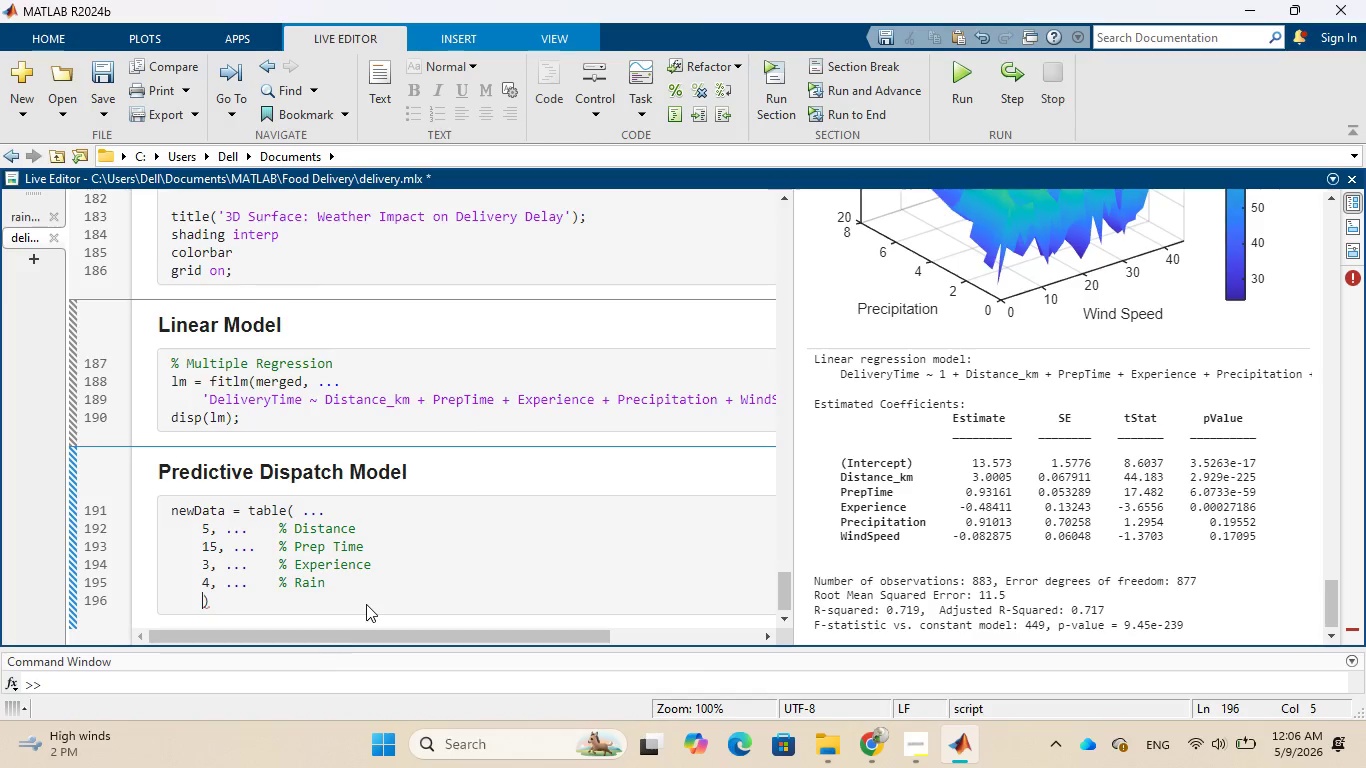 
wait(5.19)
 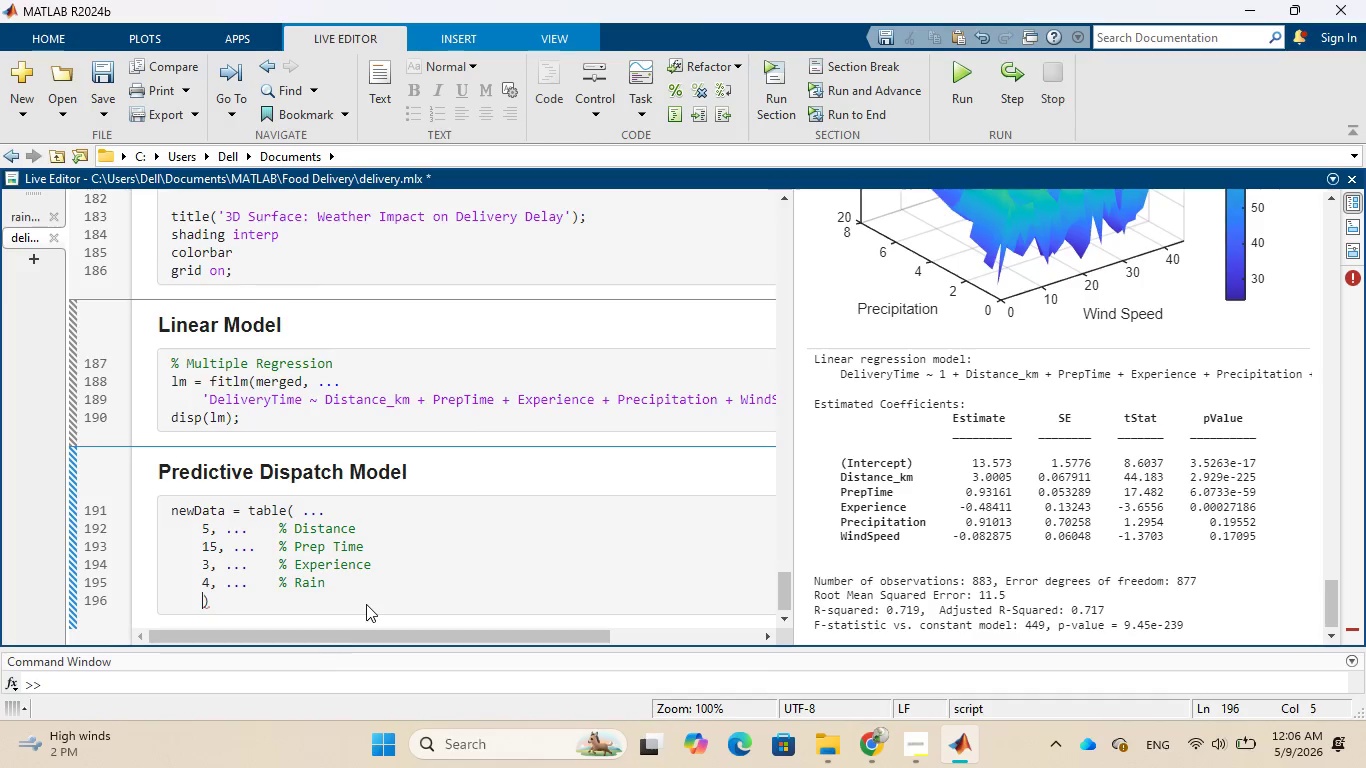 
type(20,  )
key(Backspace)
type(...)
 